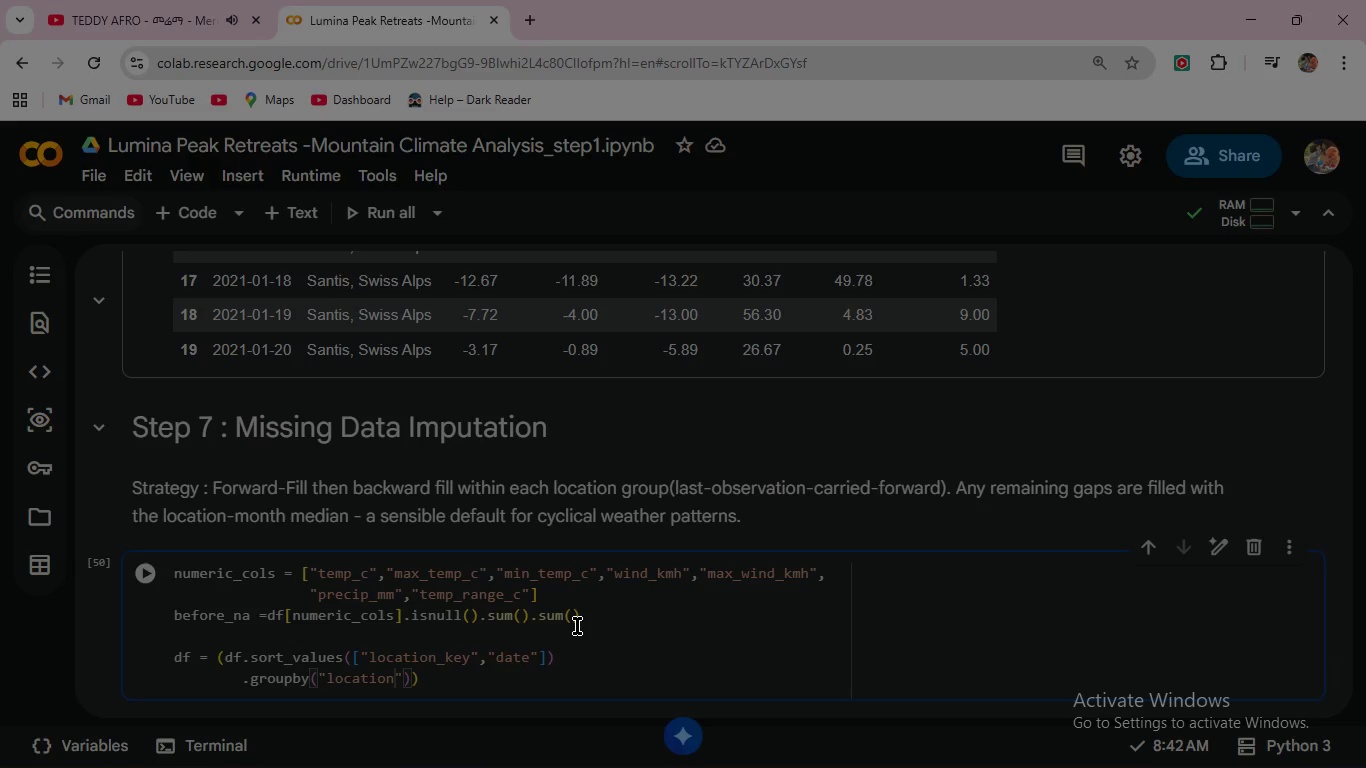 
type(_key)
 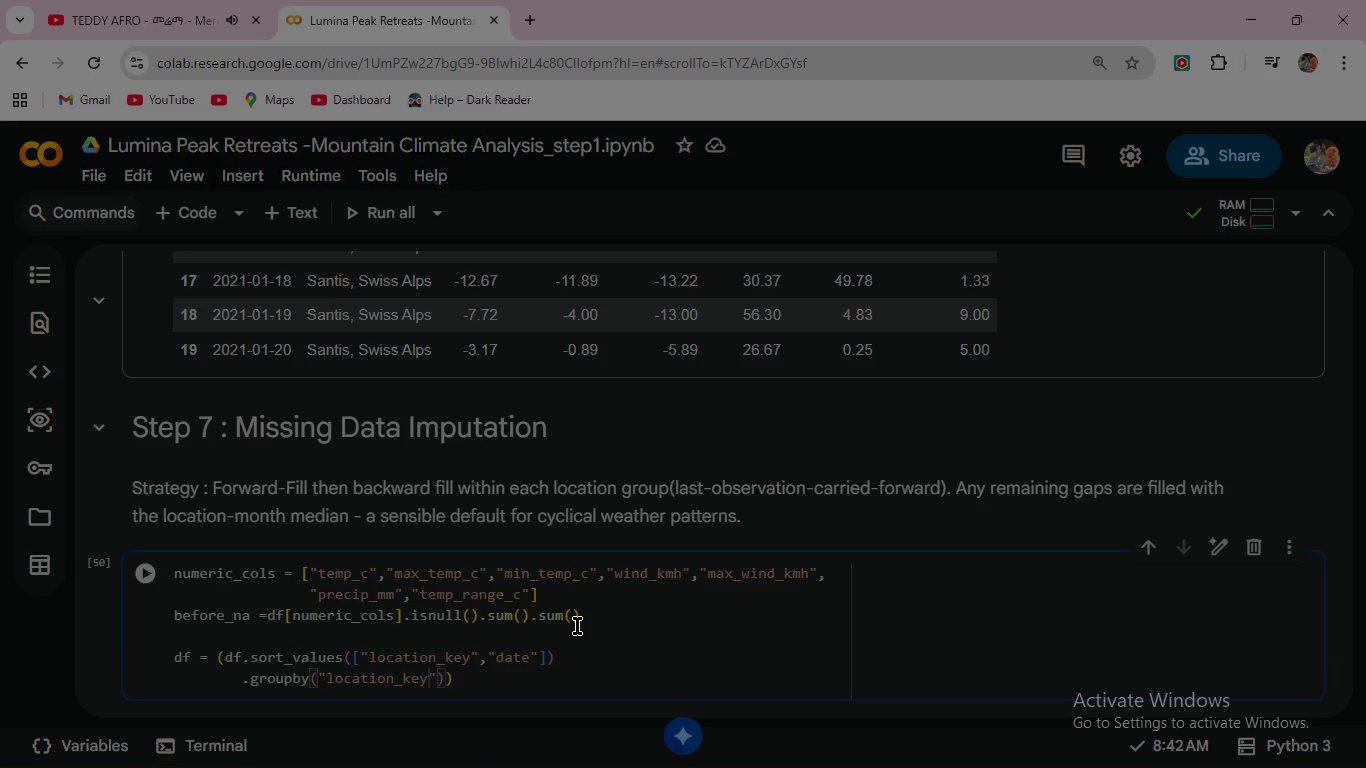 
wait(5.22)
 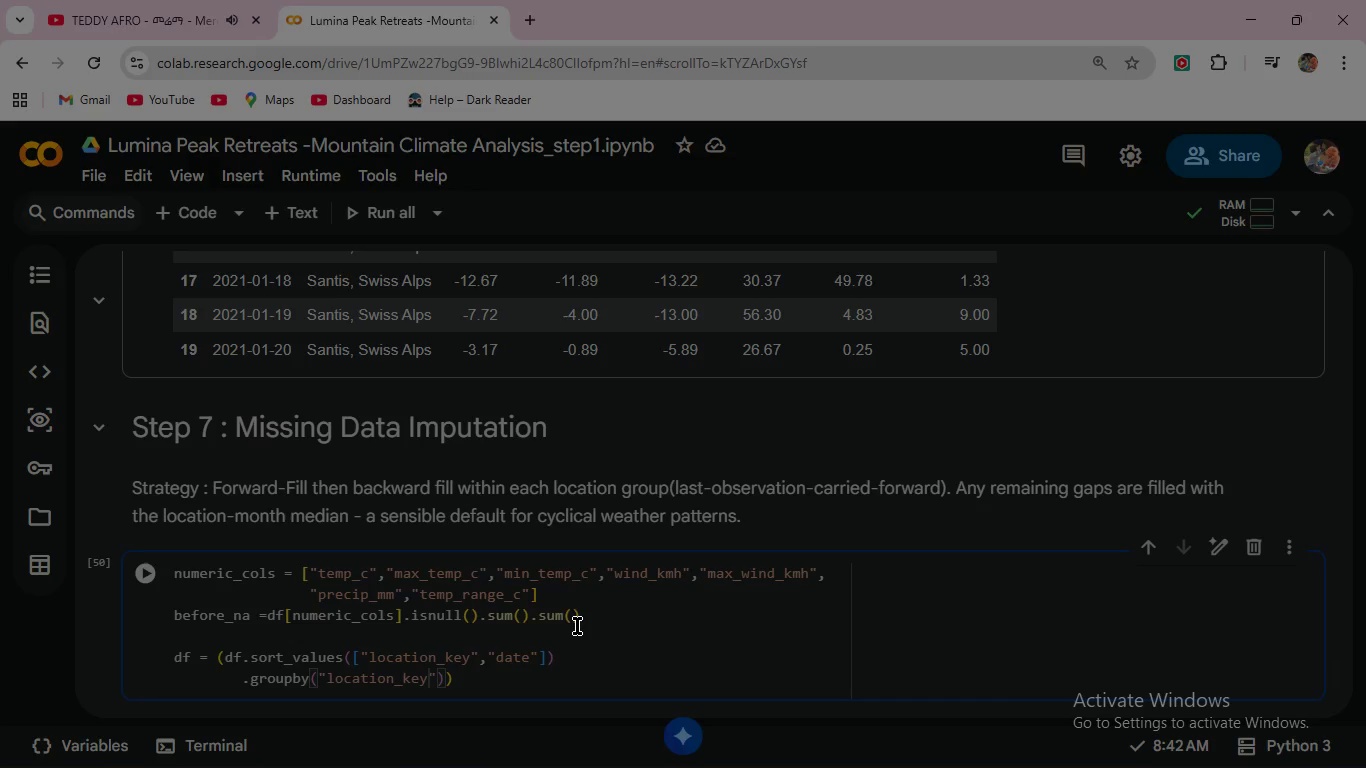 
key(ArrowRight)
 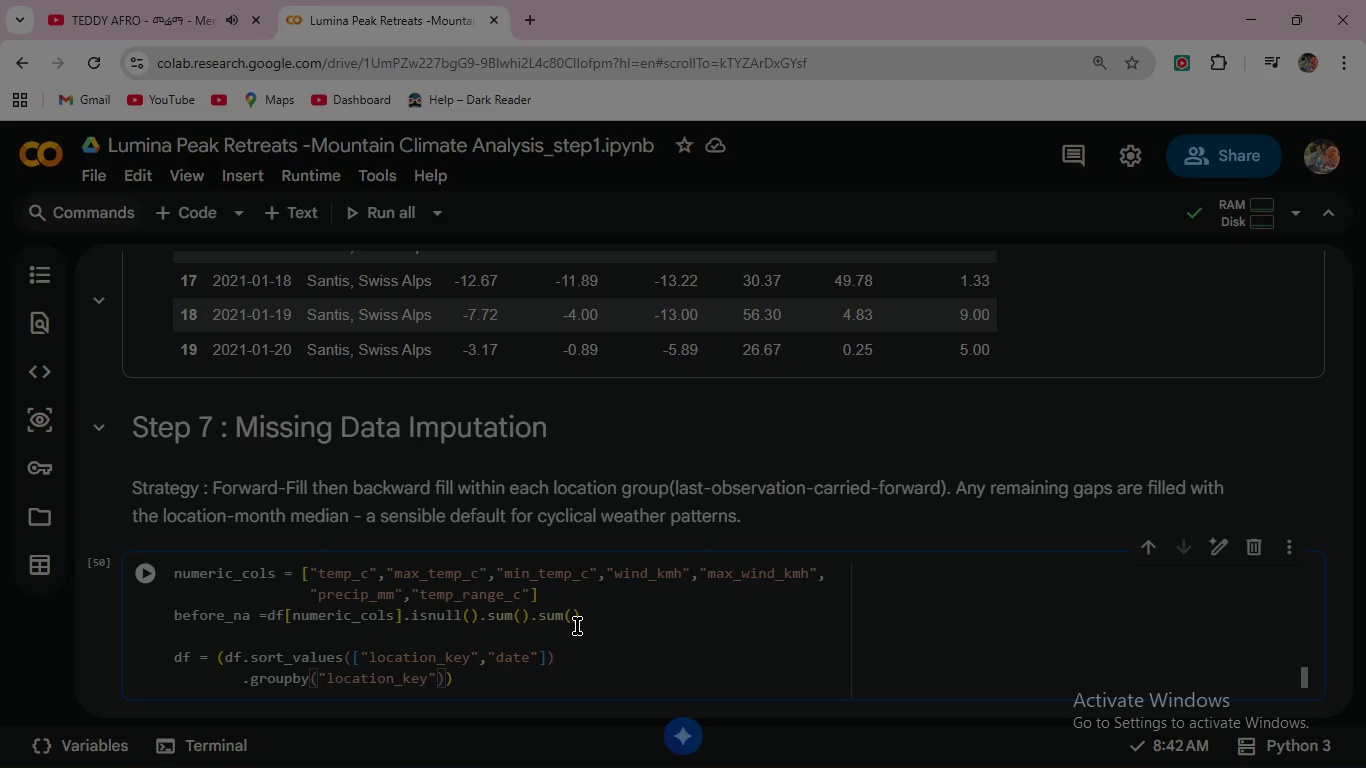 
type(, group_)
 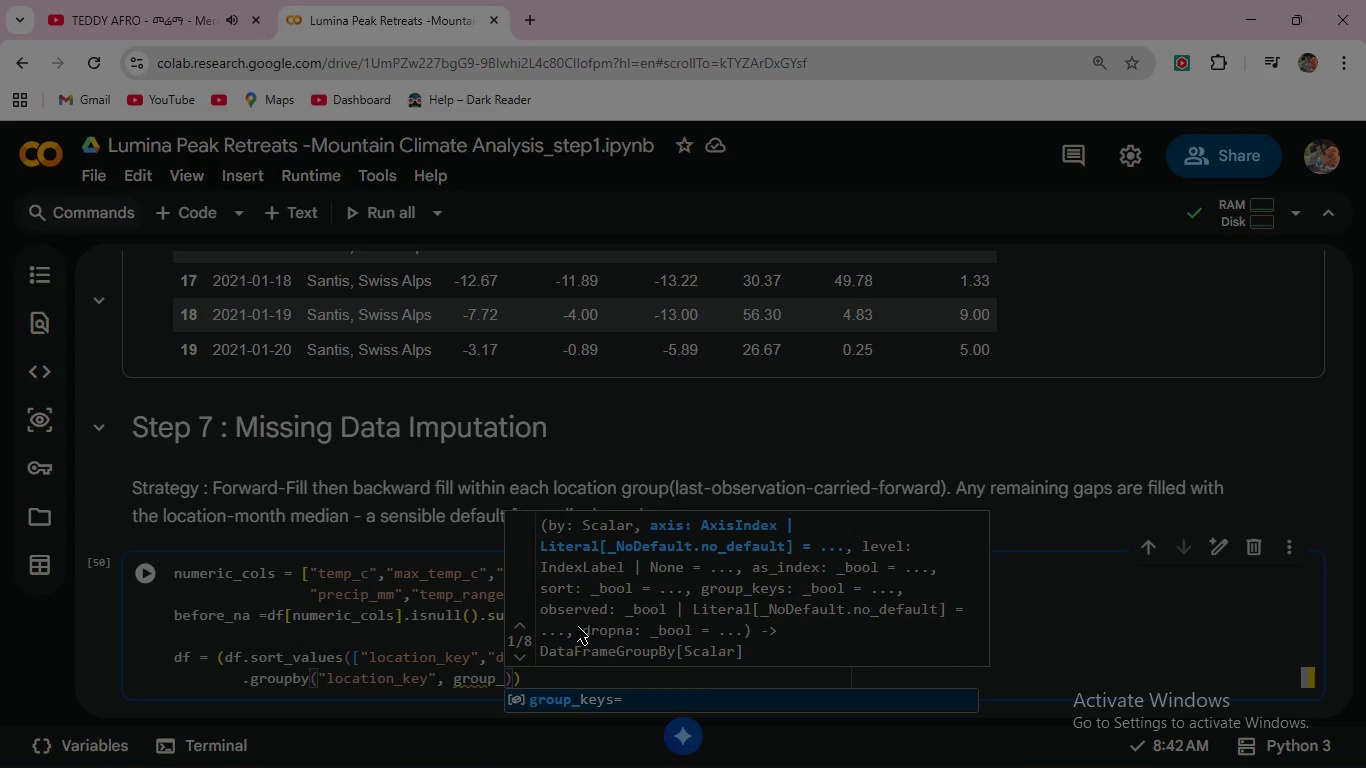 
key(Enter)
 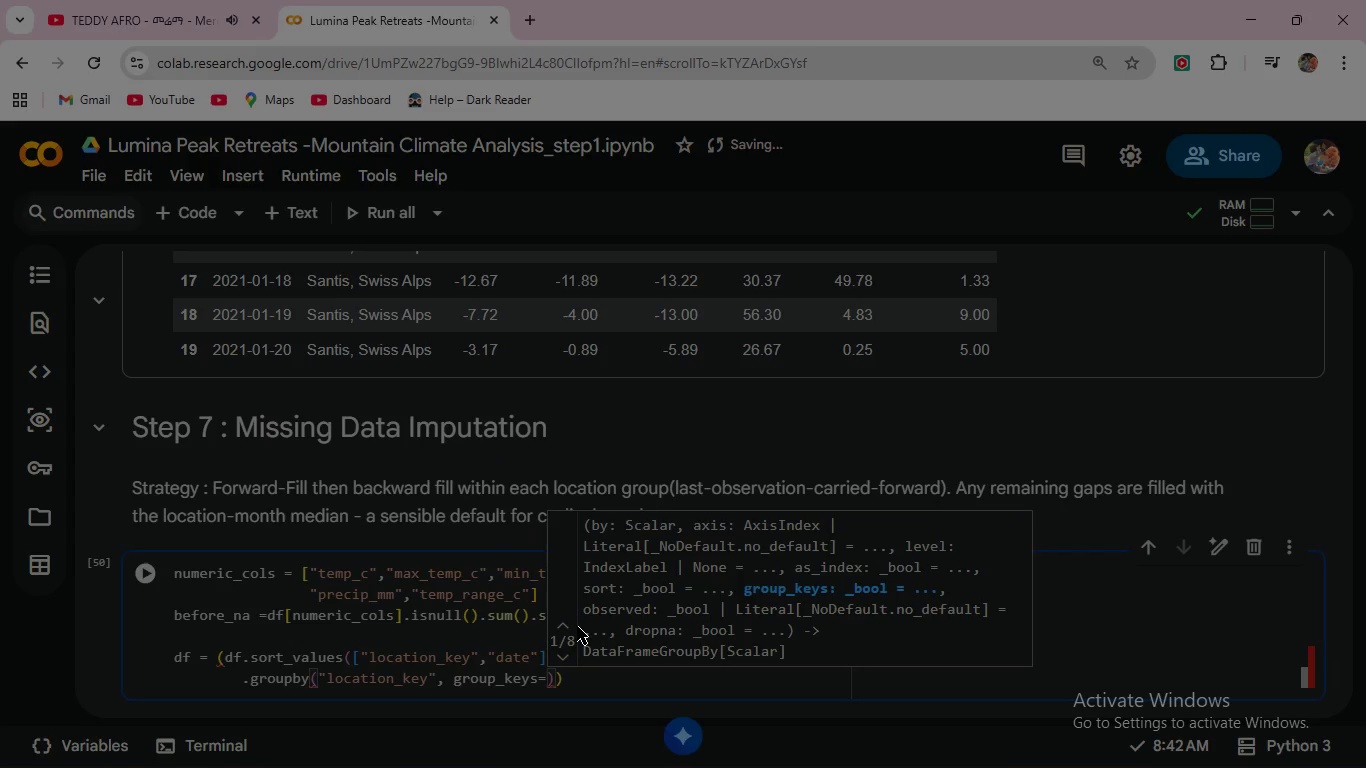 
type(False)
 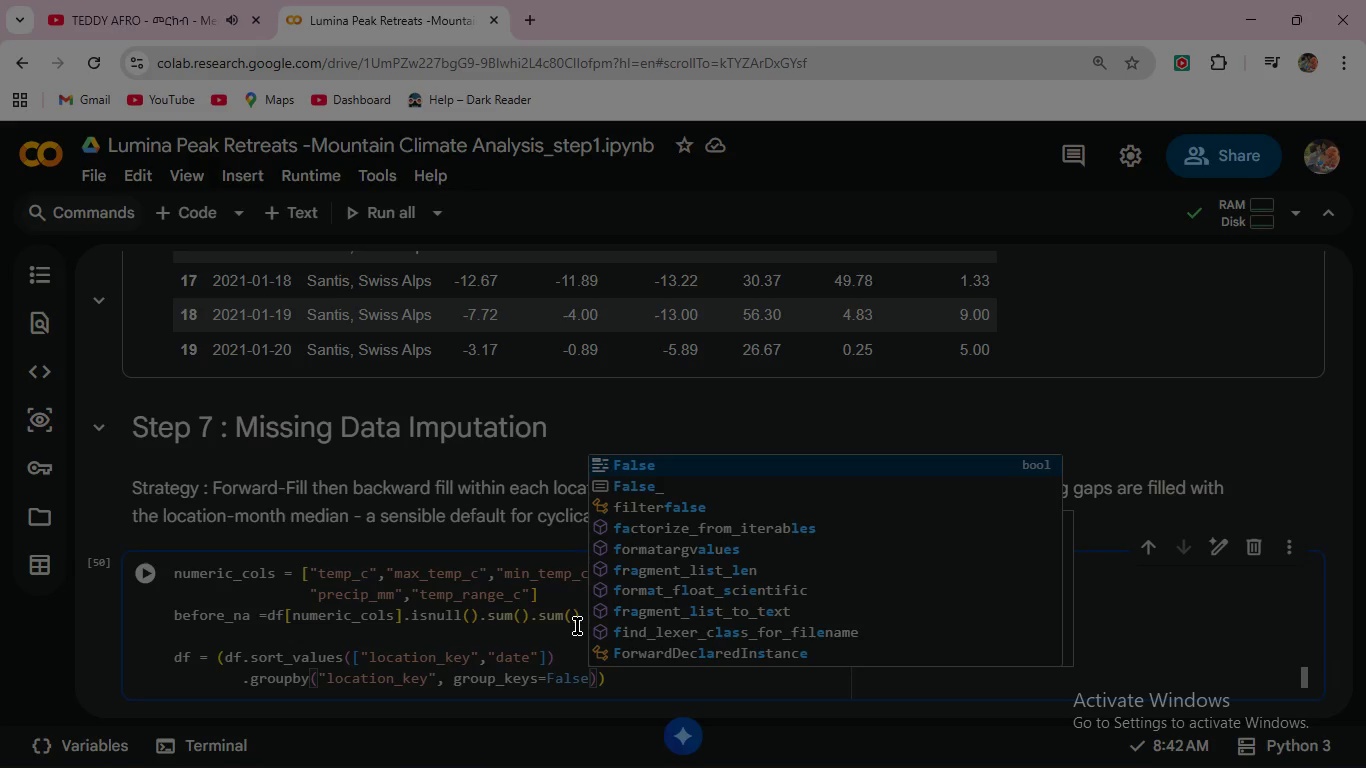 
wait(8.06)
 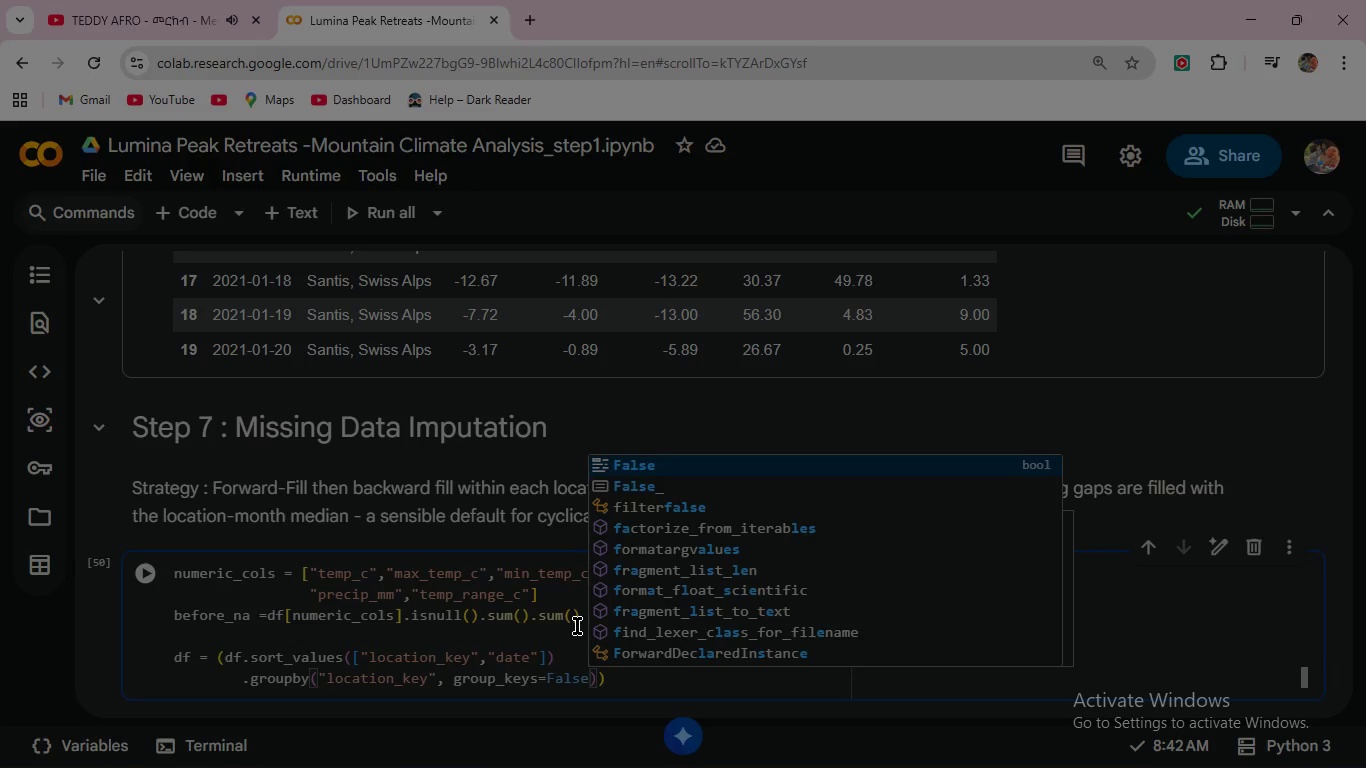 
key(ArrowRight)
 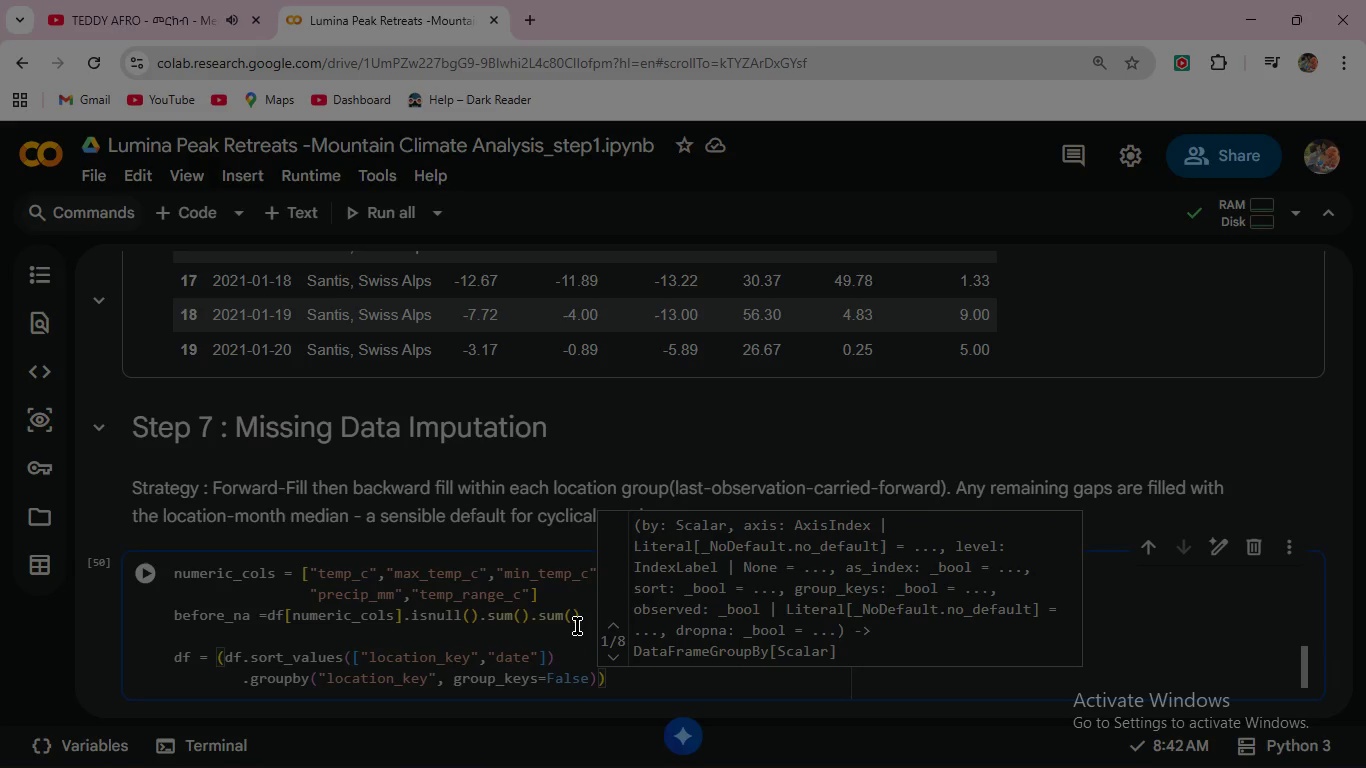 
key(Enter)
 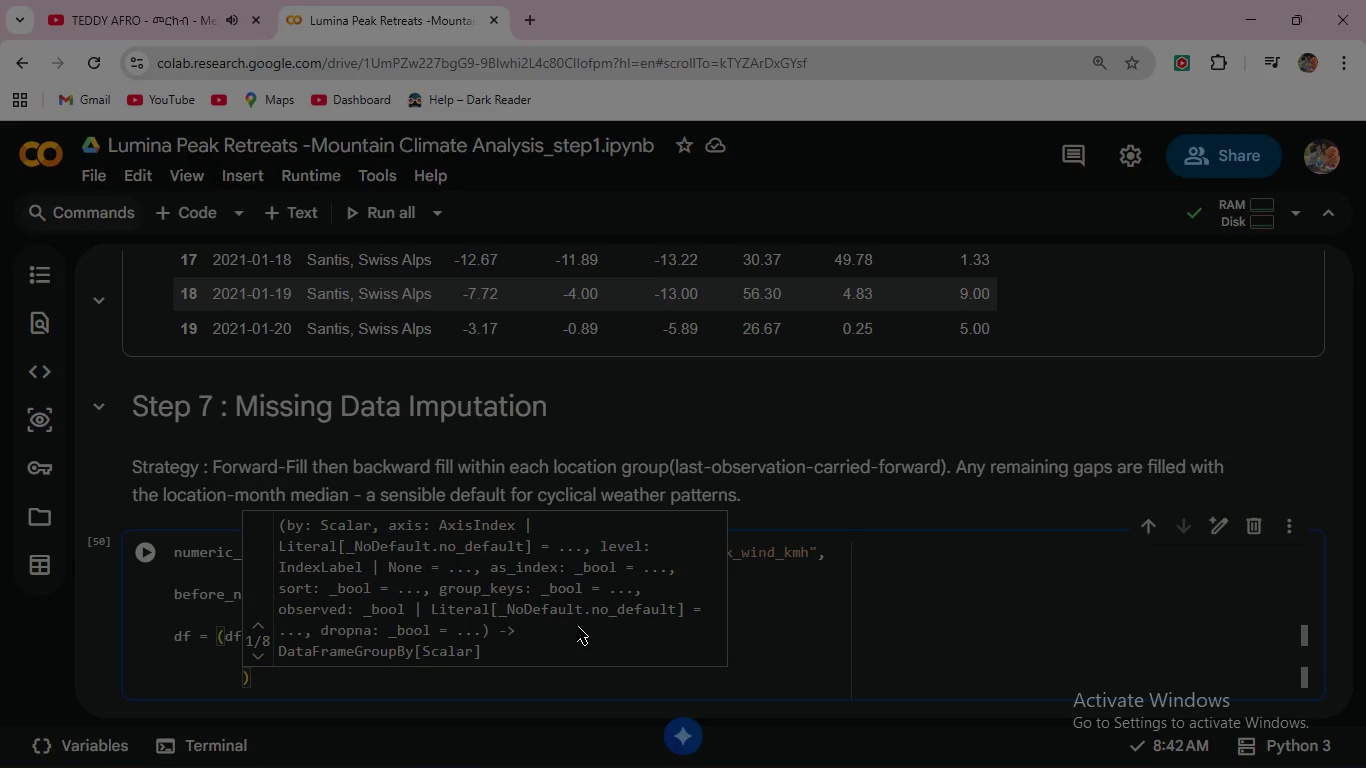 
key(Space)
 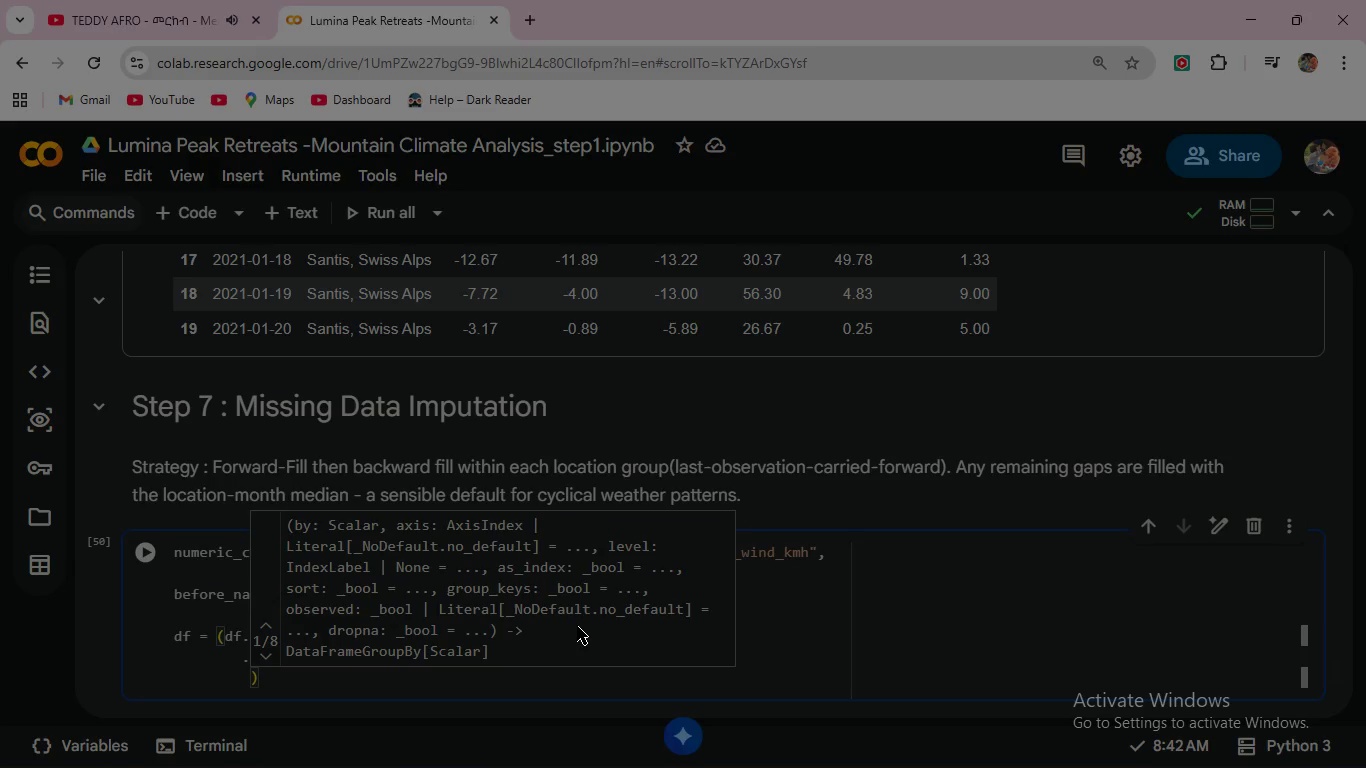 
key(Backspace)
 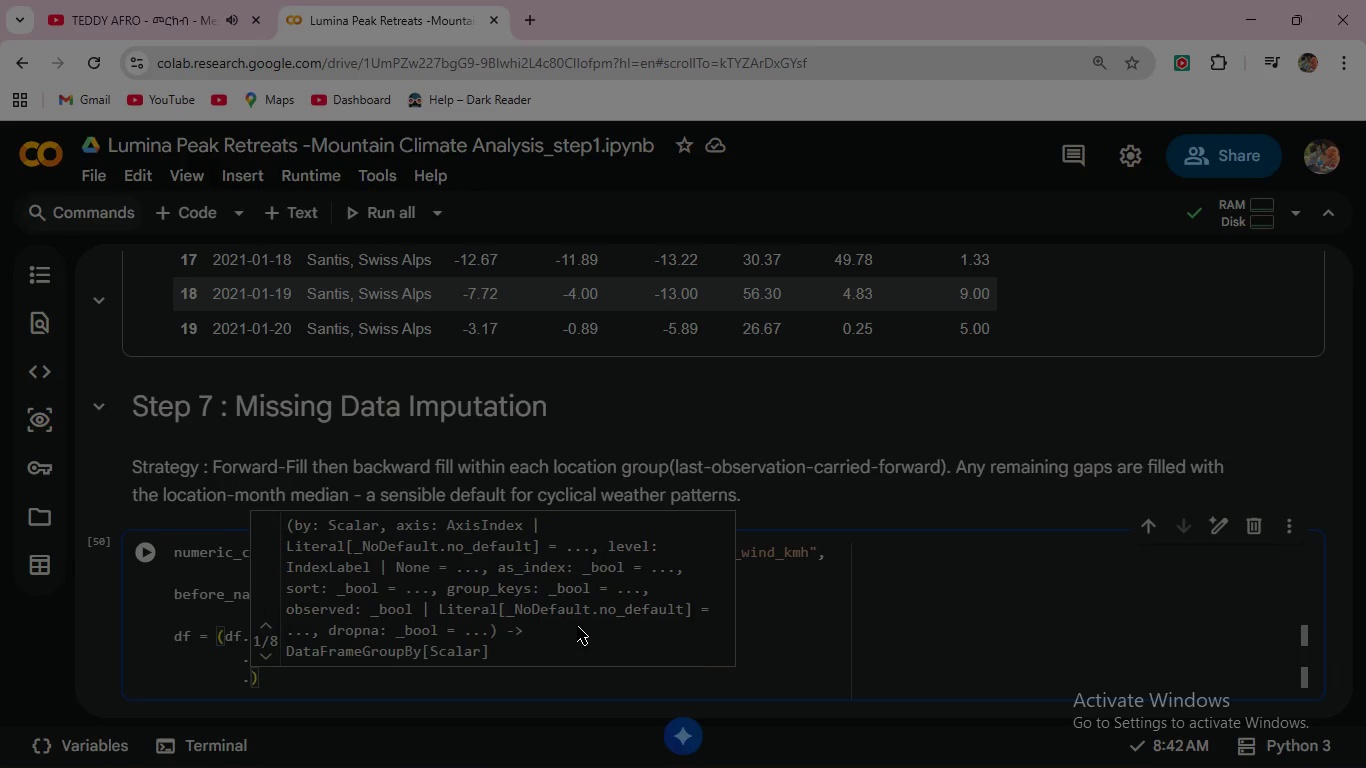 
key(Period)
 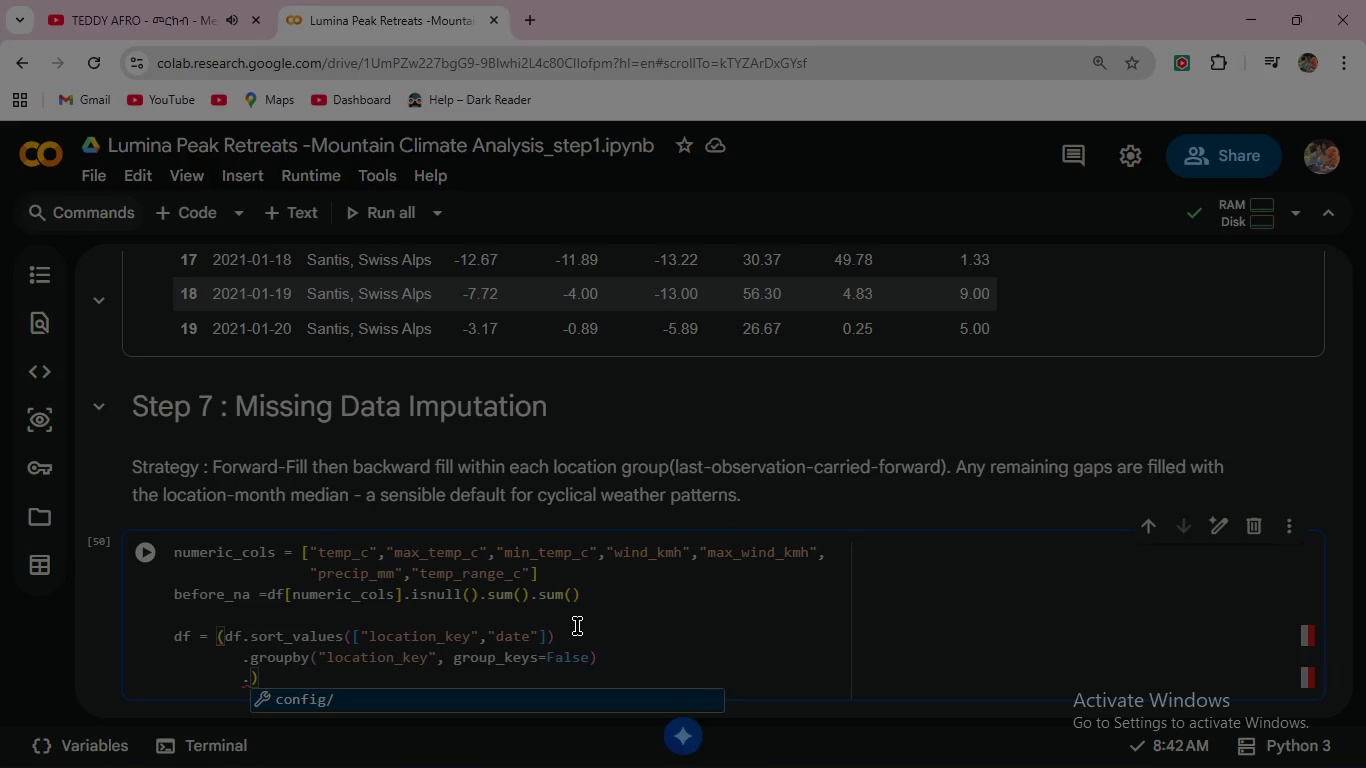 
type(apply(lambda g: g.fillna(method)
 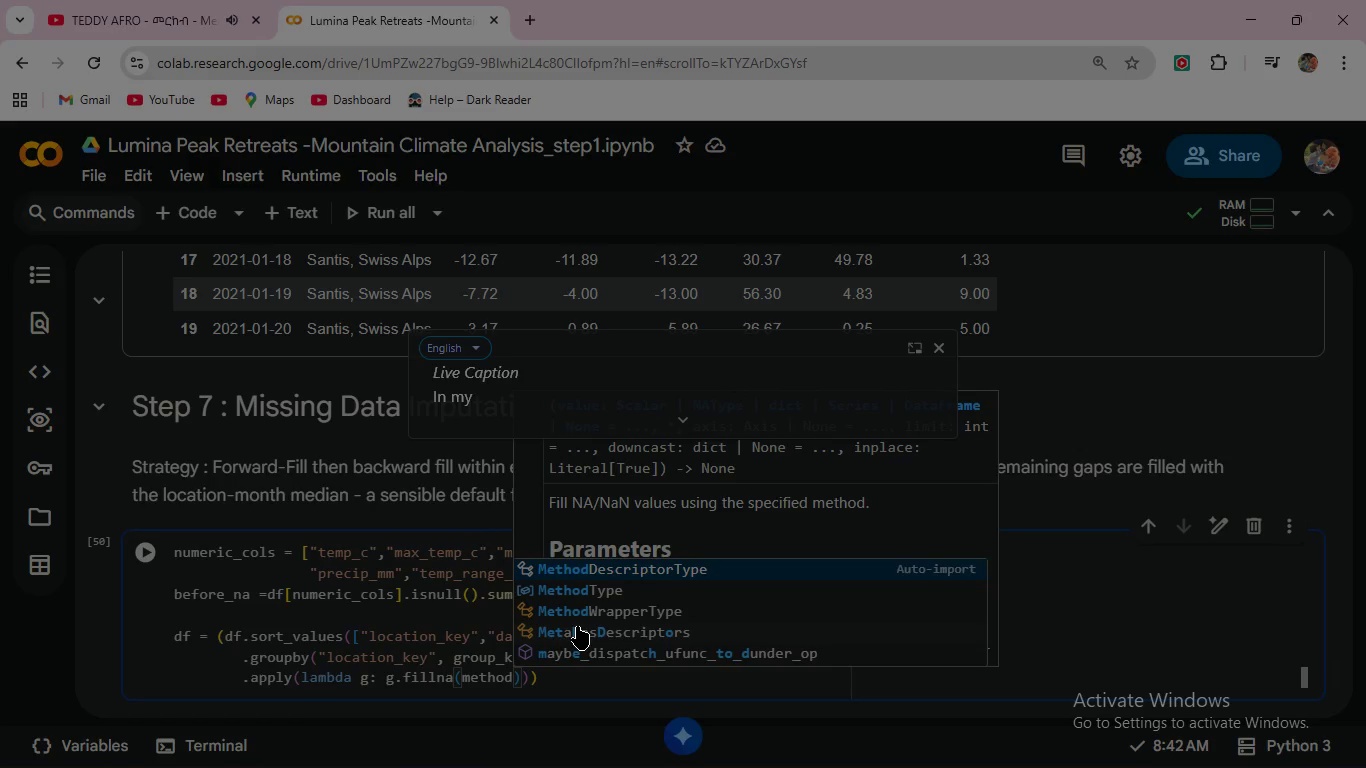 
type(="ffill)
 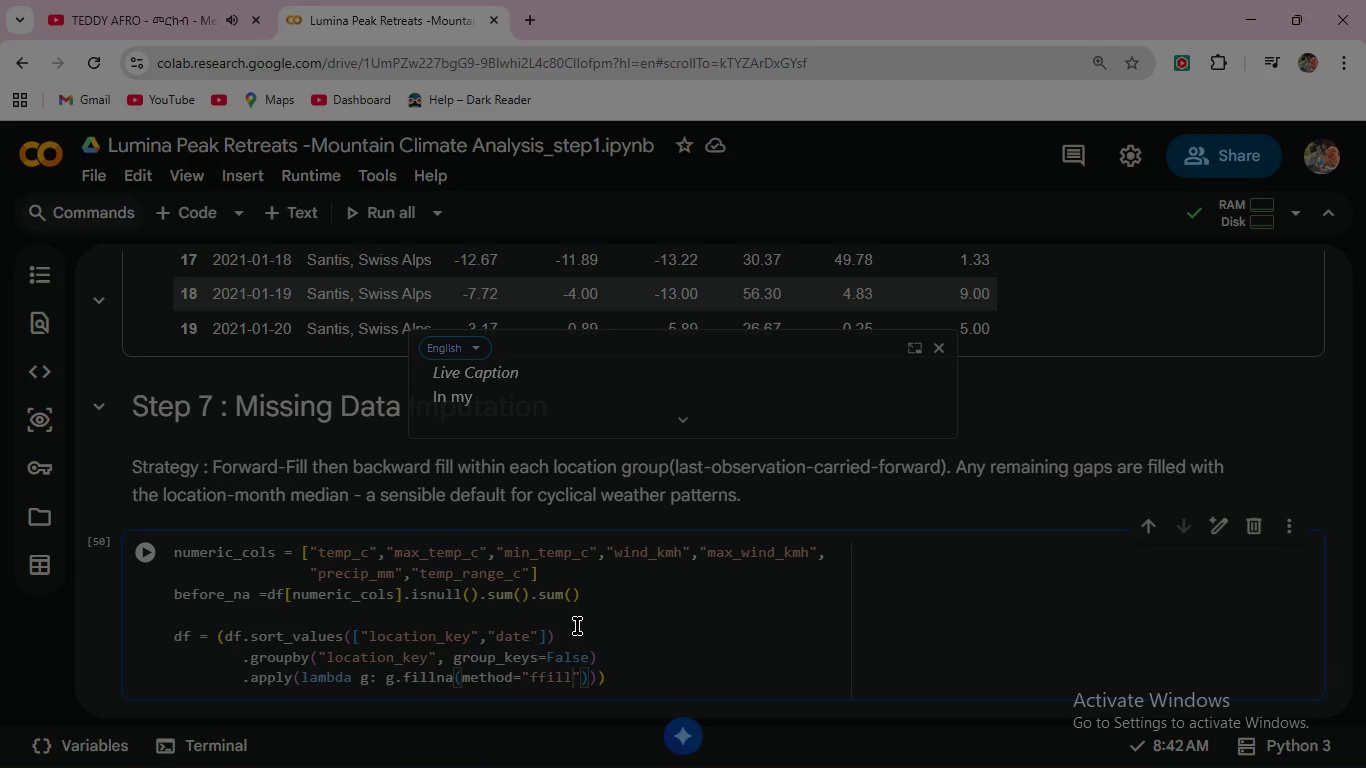 
key(ArrowRight)
 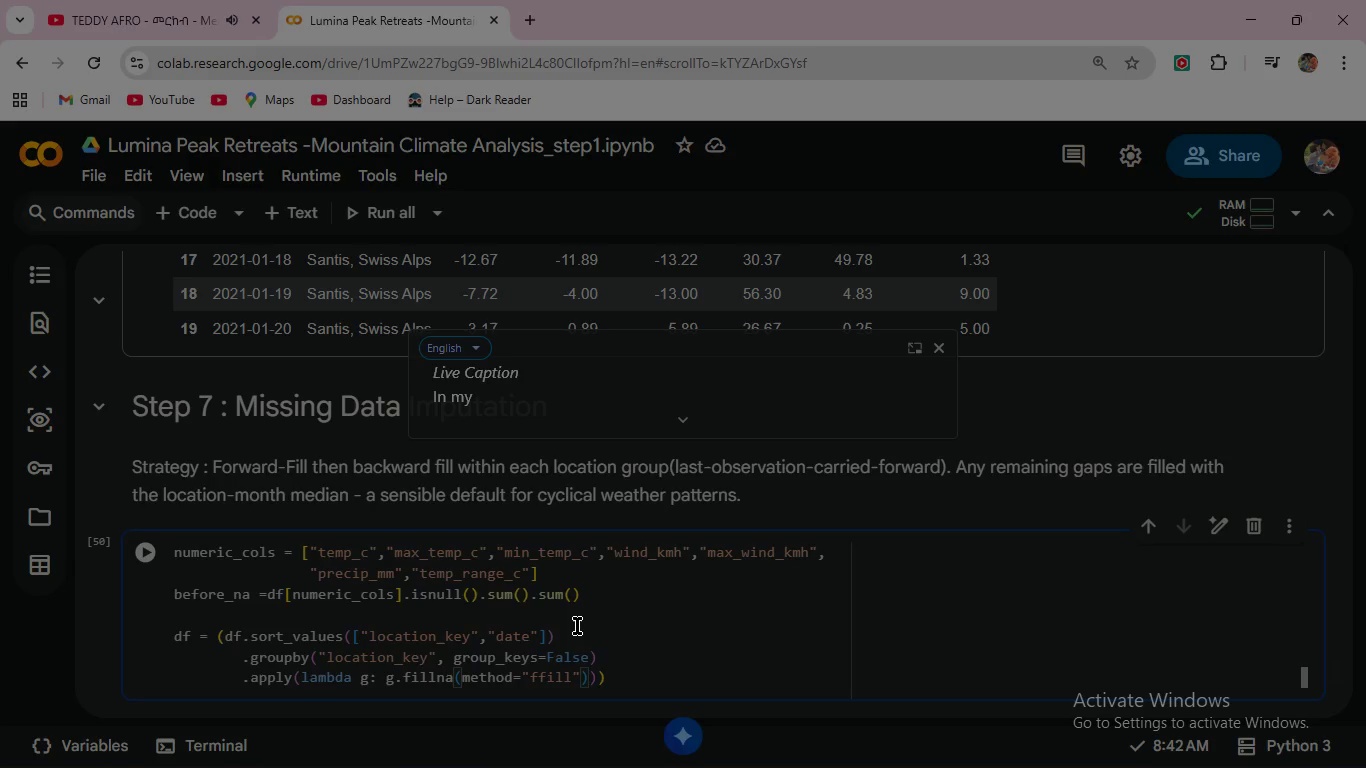 
key(Period)
 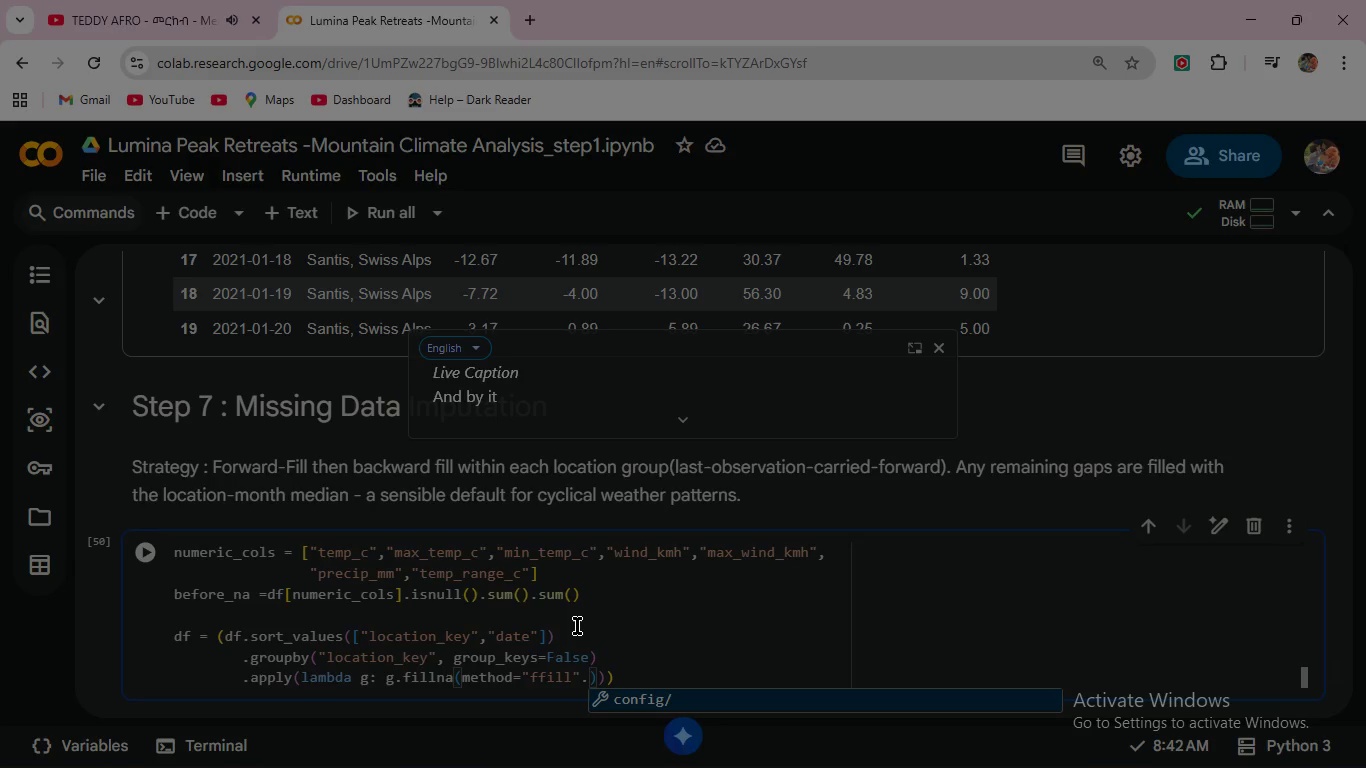 
key(Backspace)
 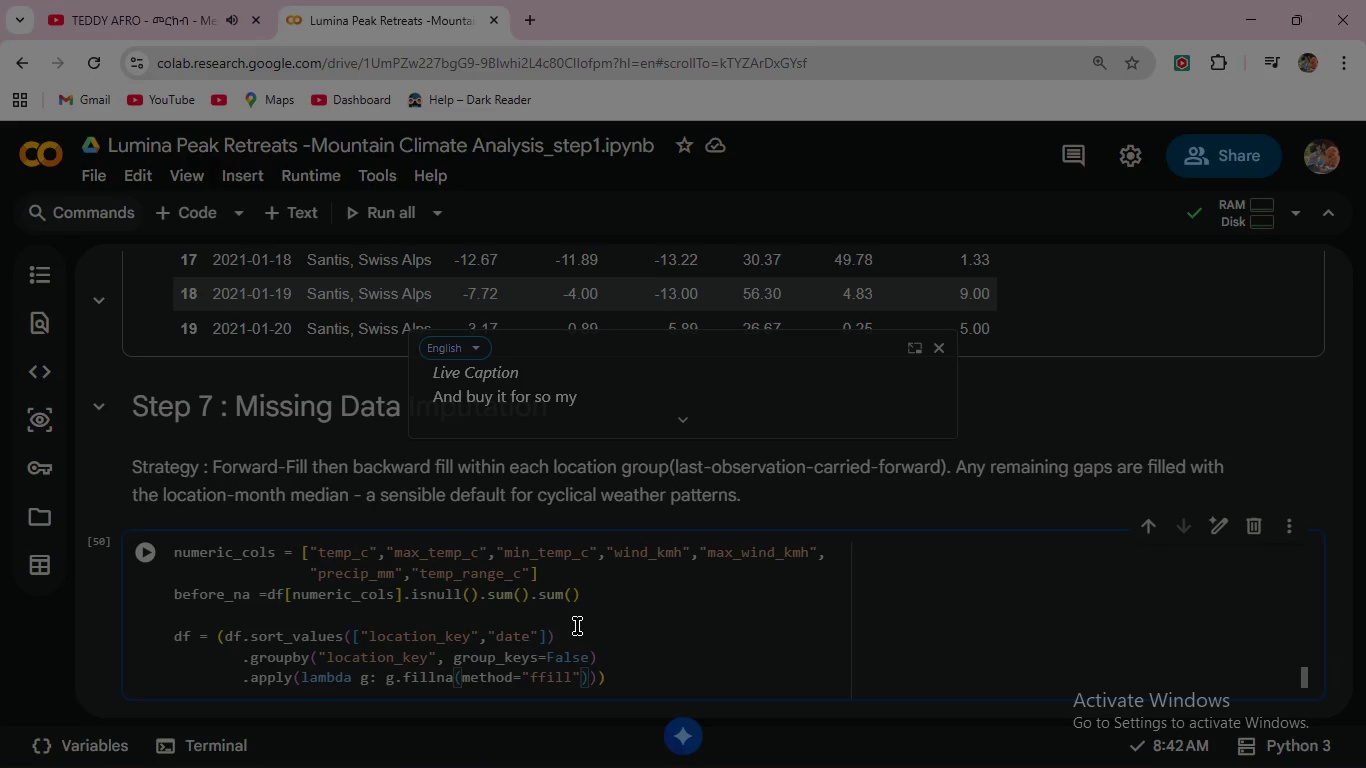 
key(ArrowRight)
 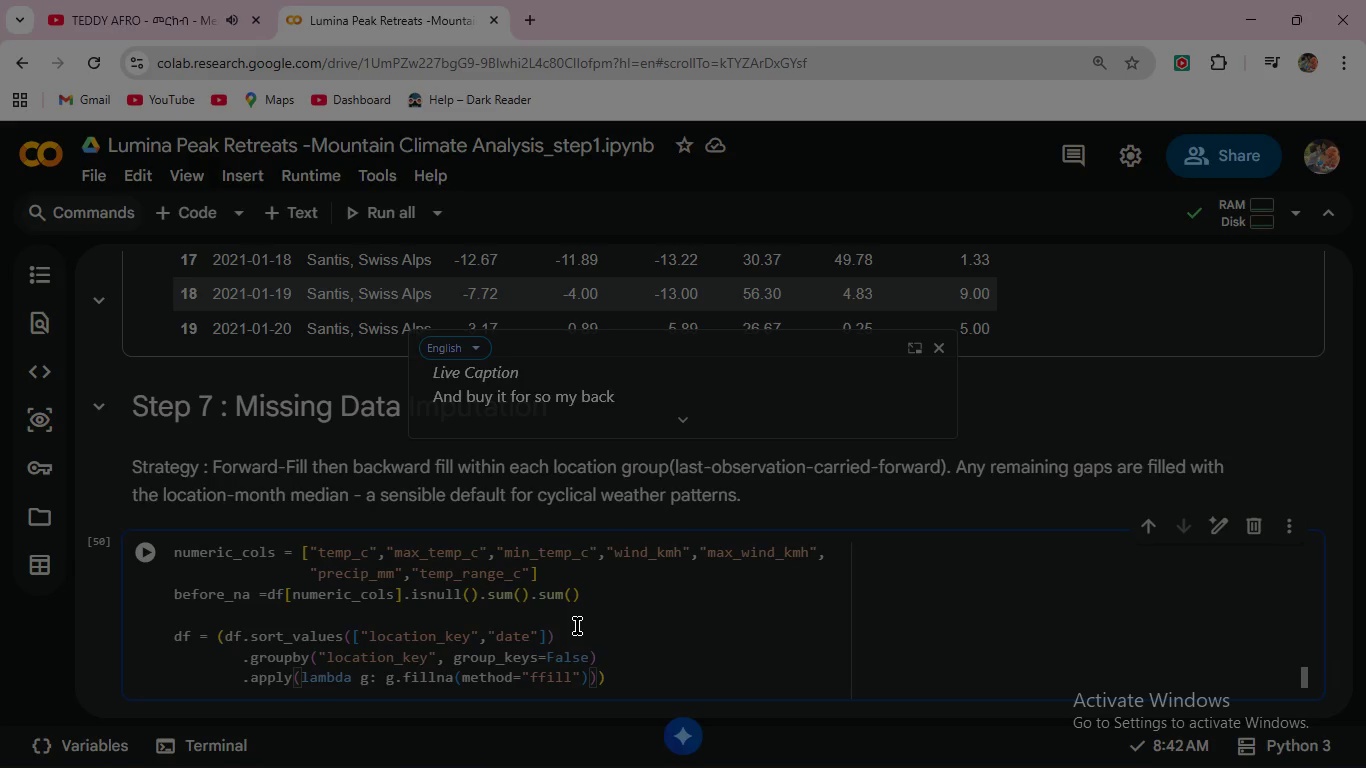 
type(.fillna(method="bfill)
 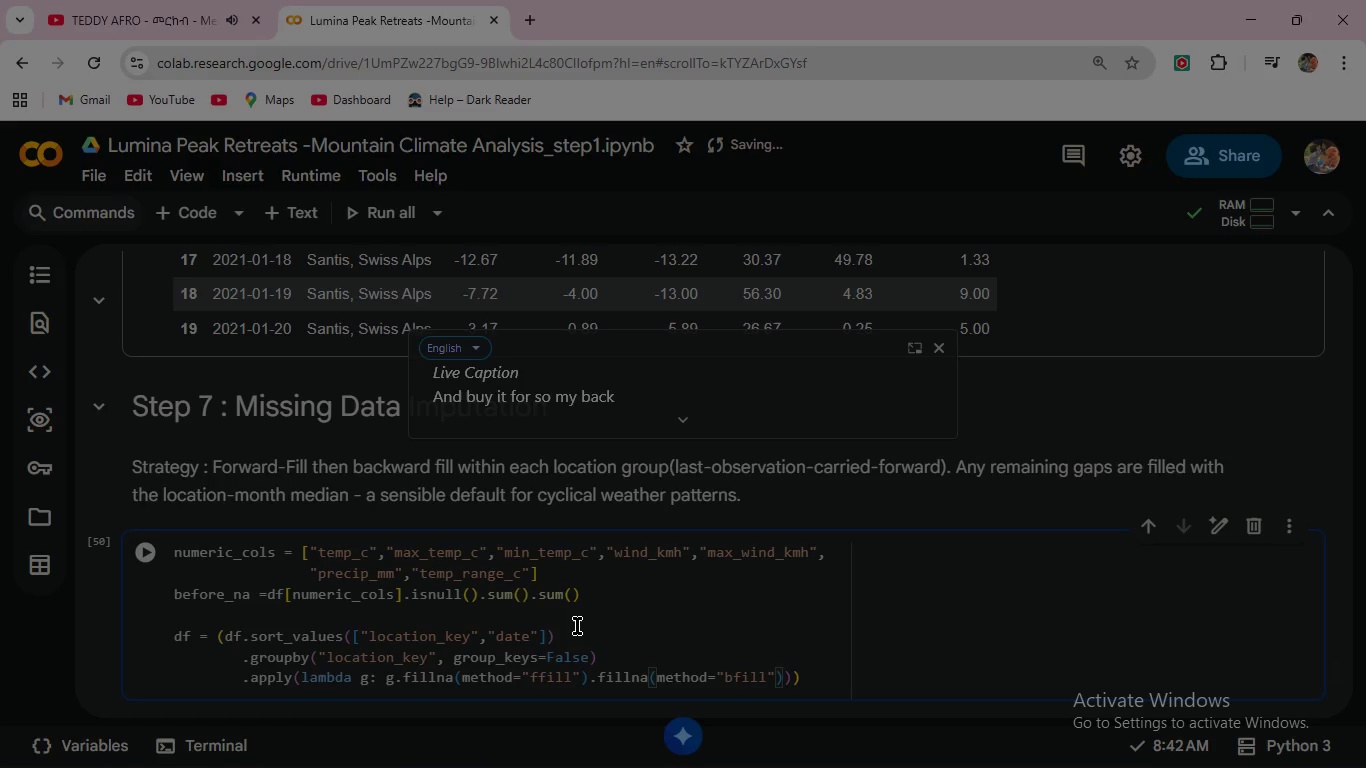 
wait(7.75)
 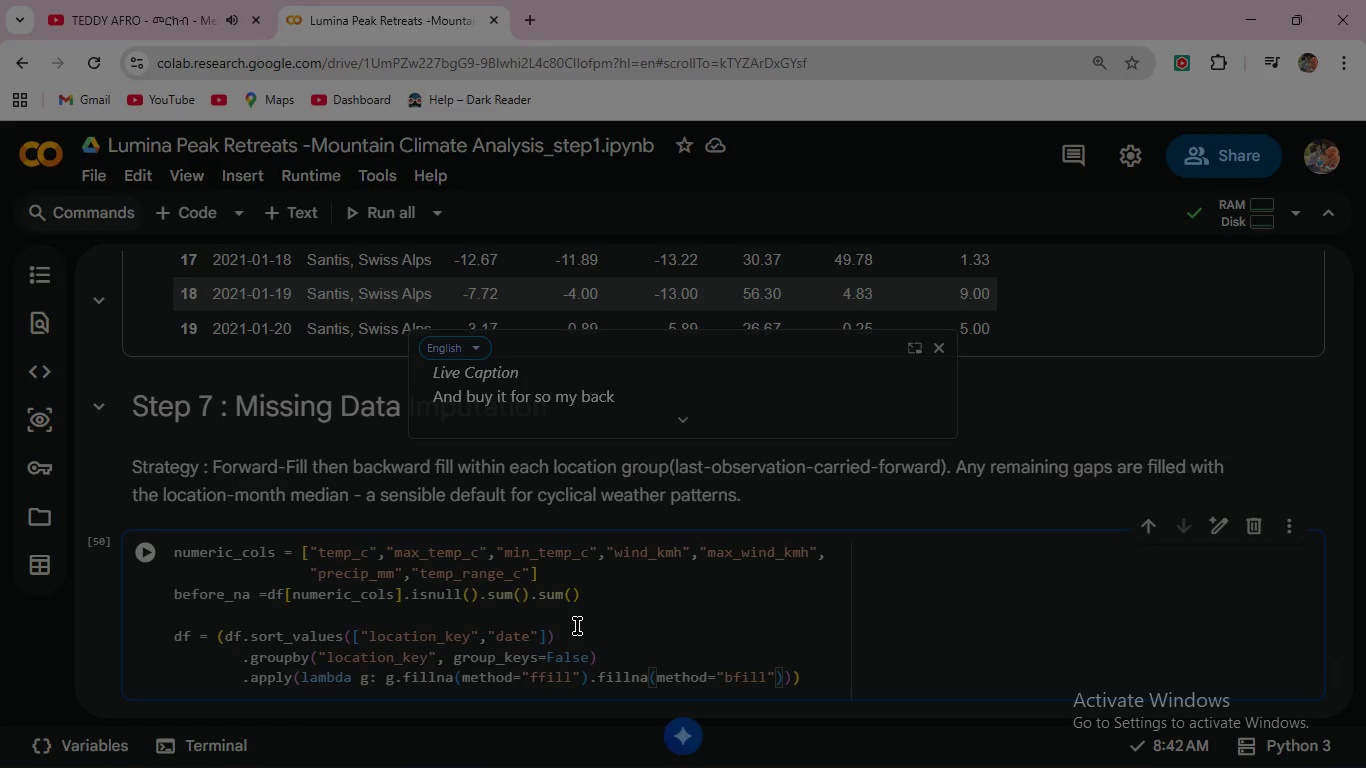 
left_click([145, 549])
 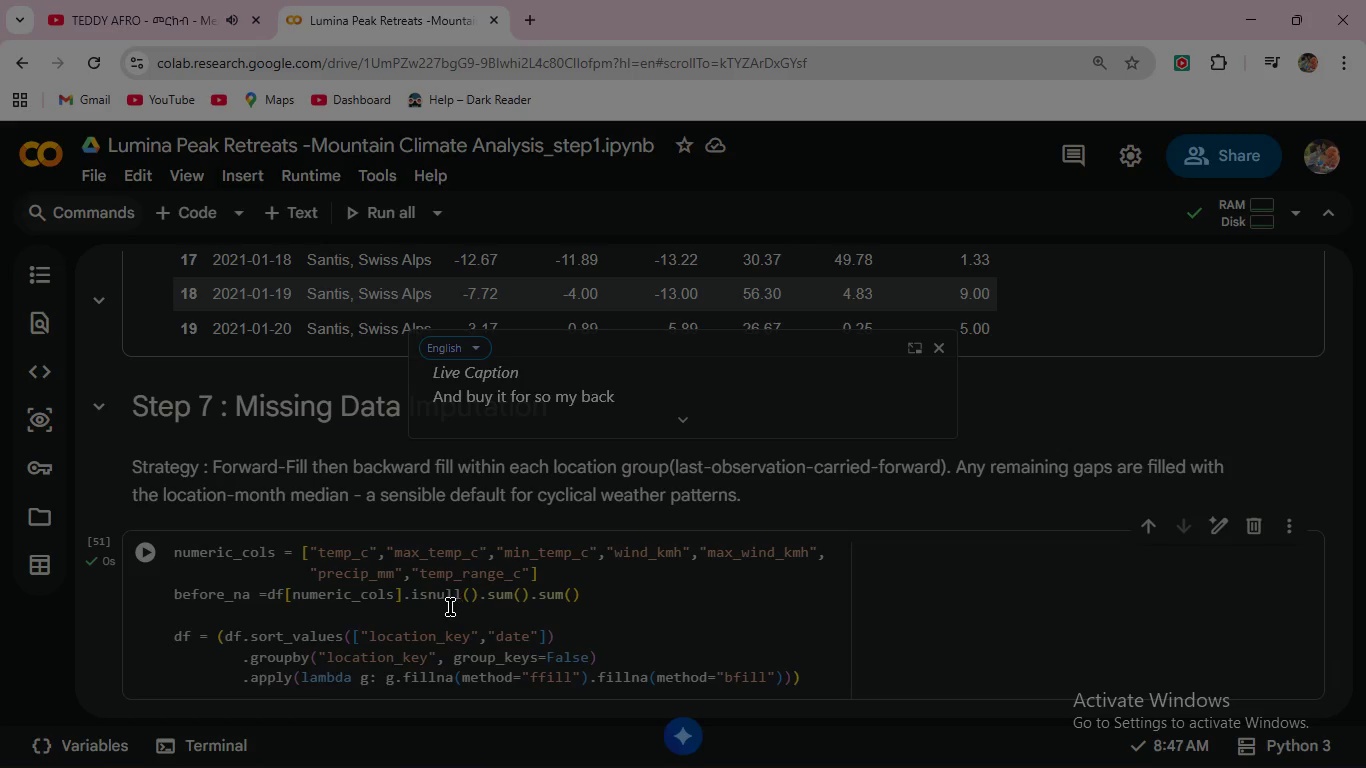 
scroll: coordinate [450, 607], scroll_direction: down, amount: 1.0
 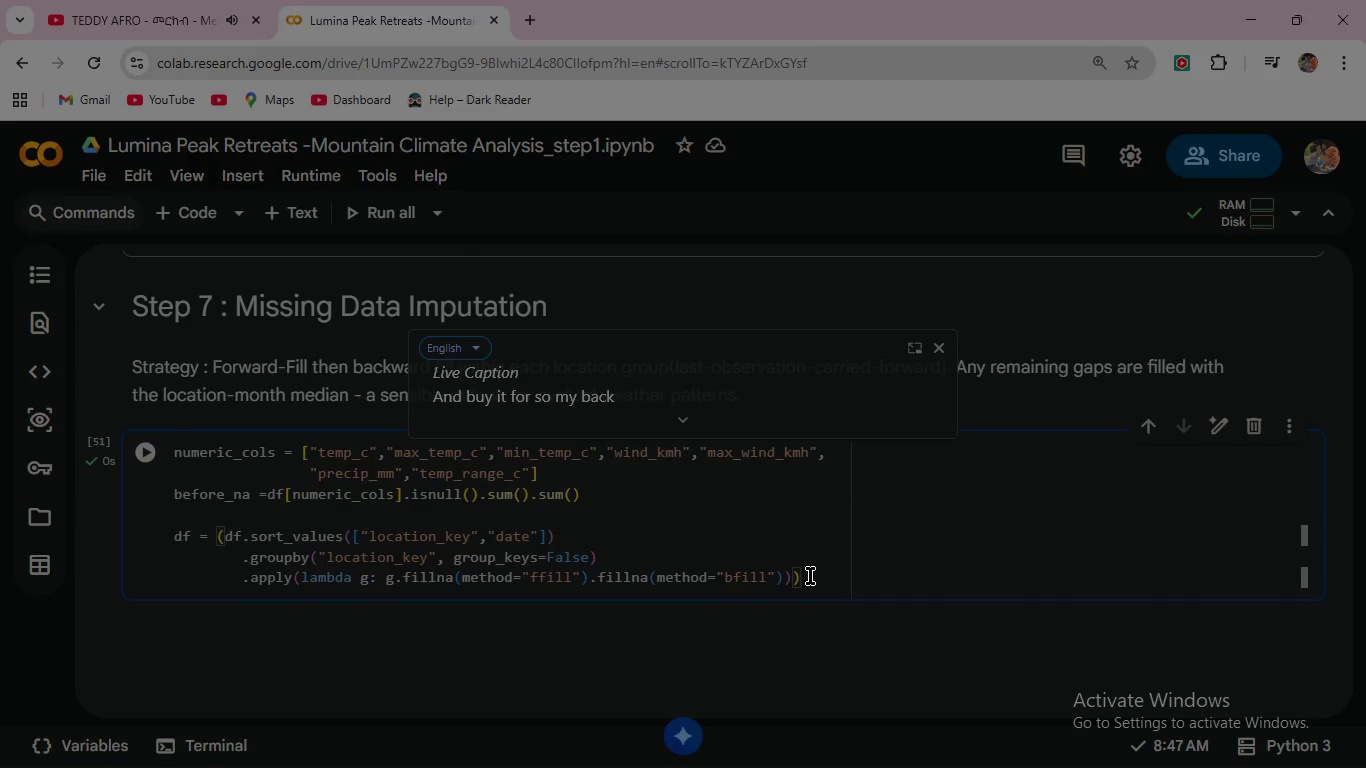 
left_click([810, 576])
 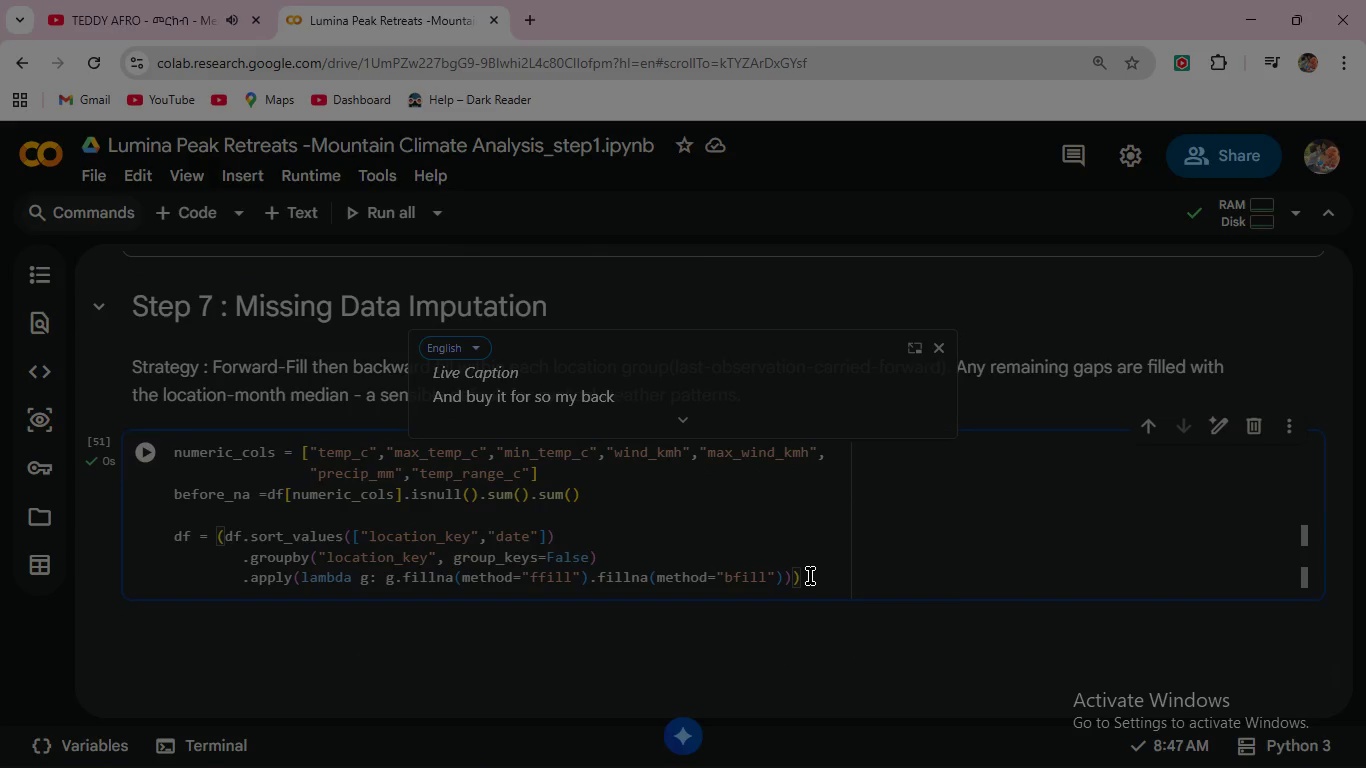 
wait(8.89)
 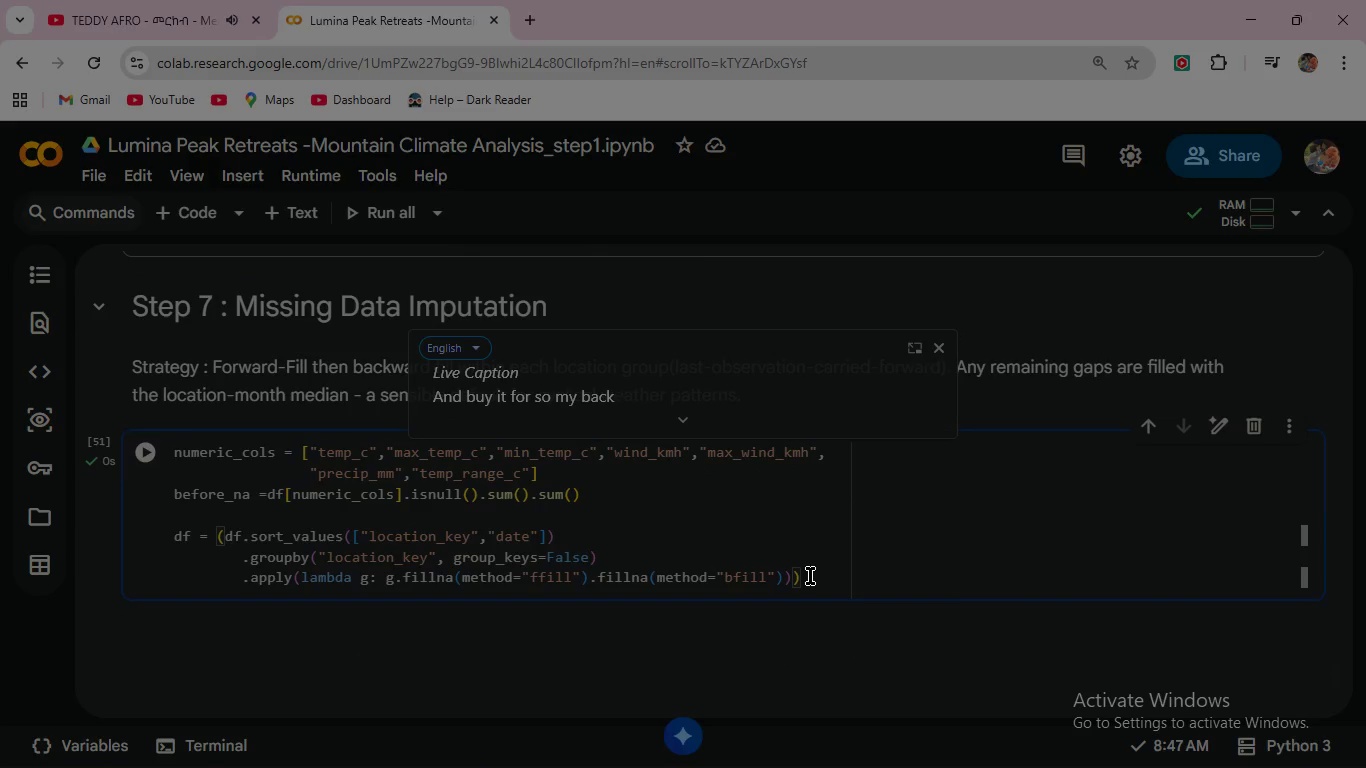 
key(Enter)
 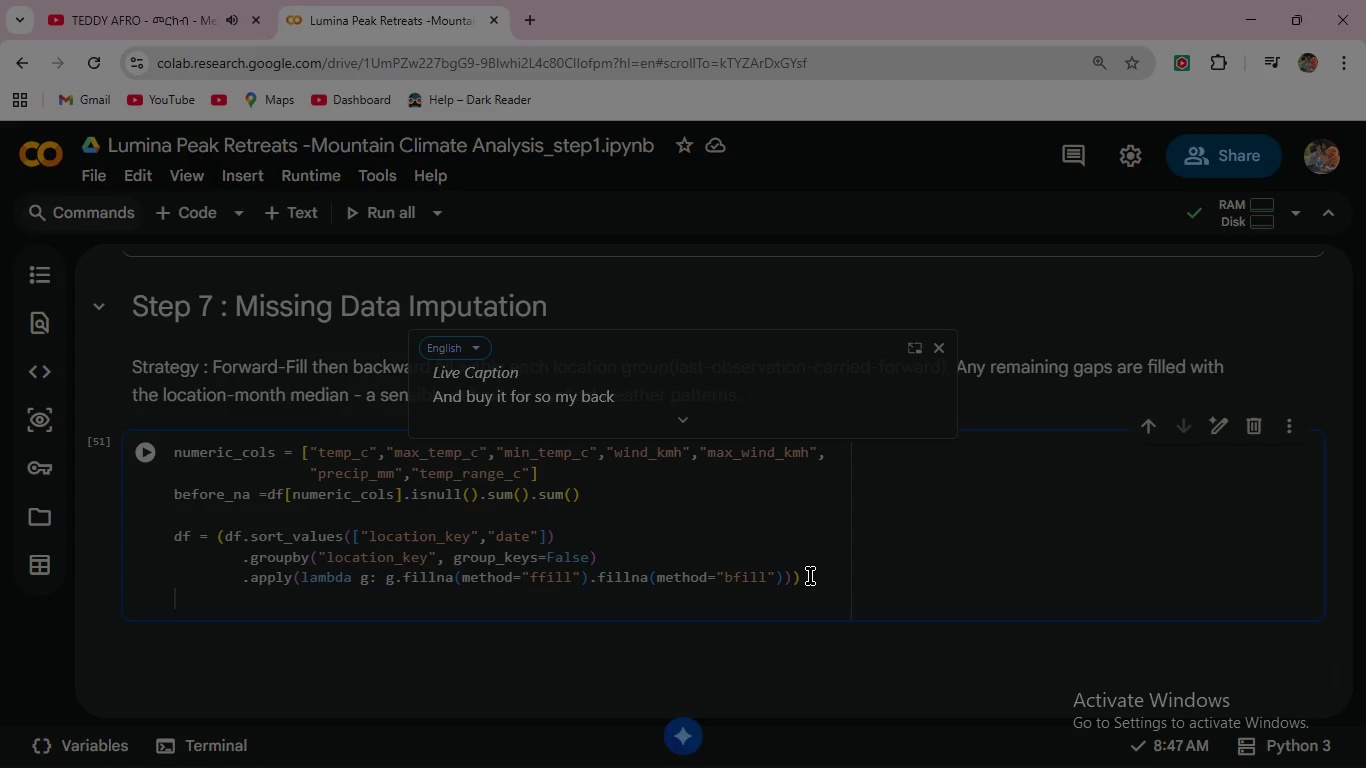 
wait(6.94)
 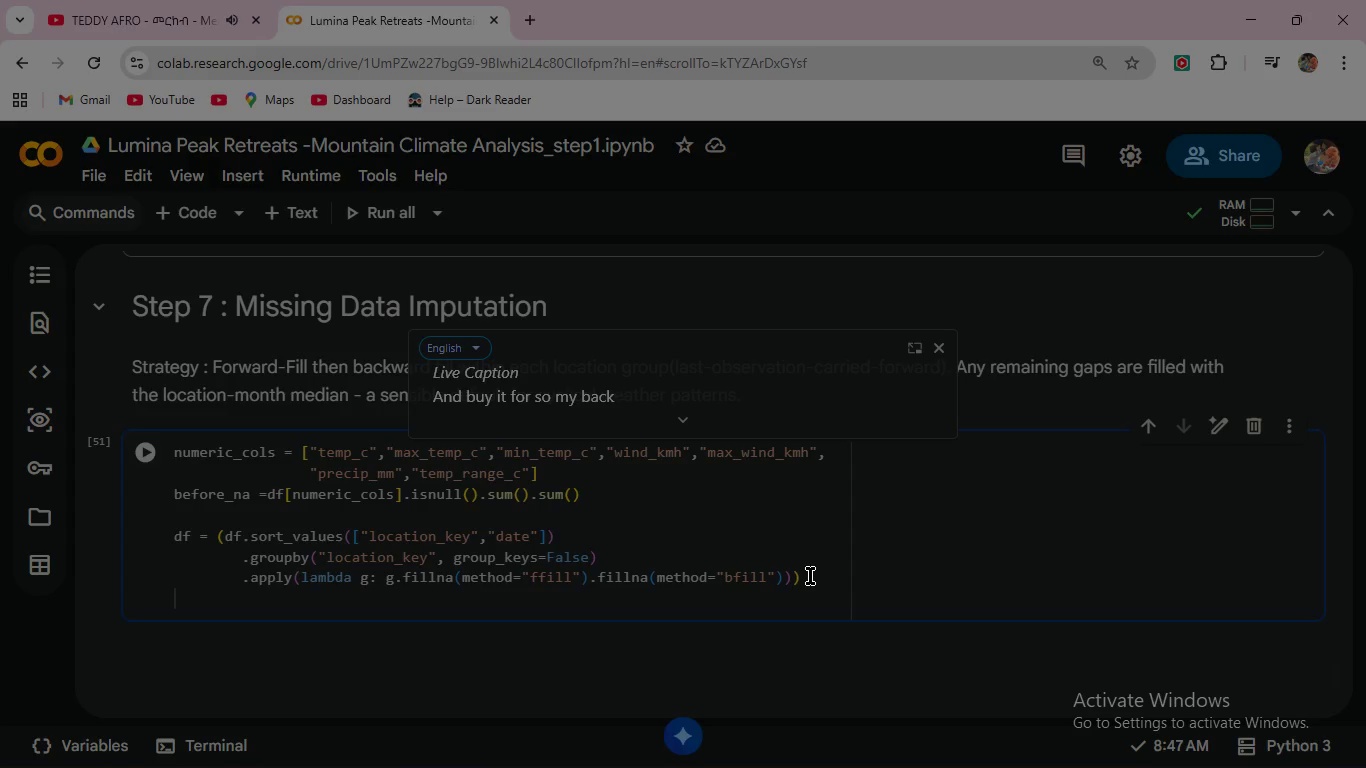 
key(Enter)
 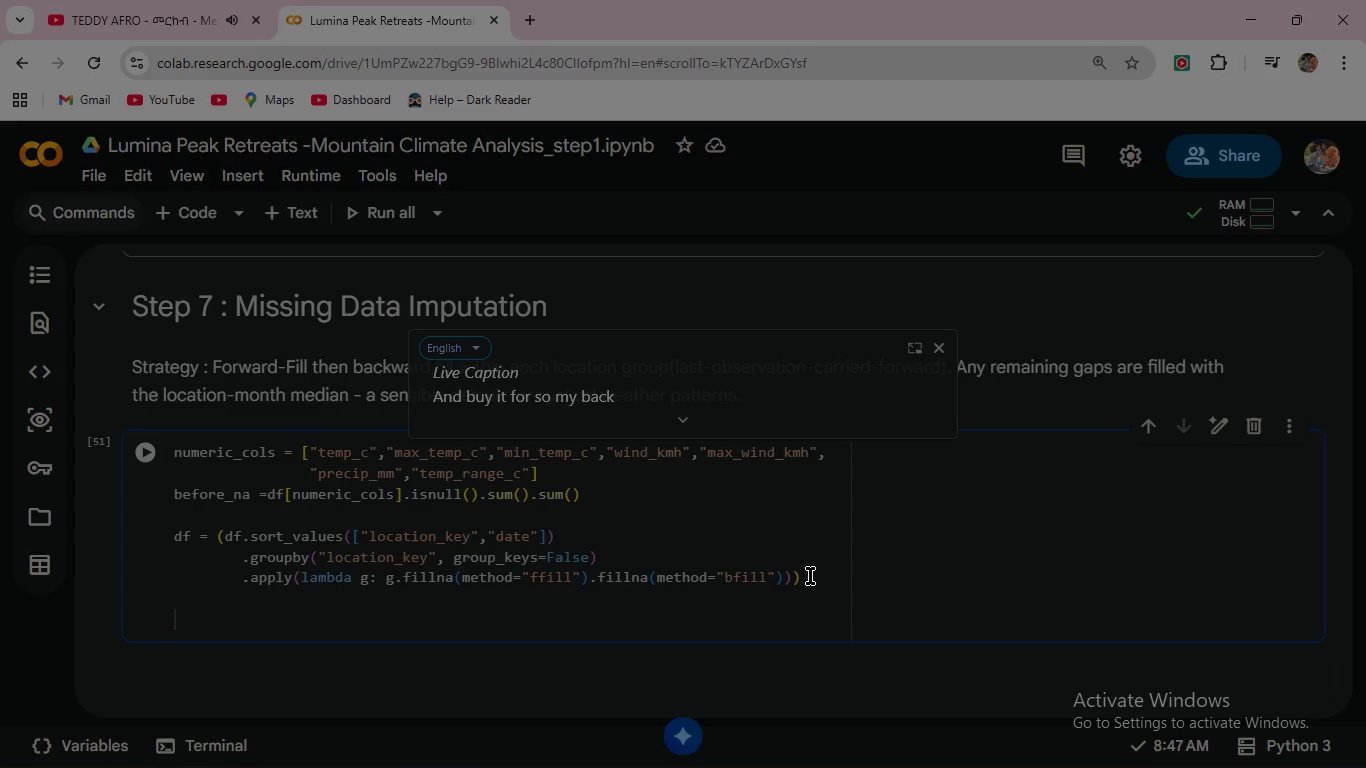 
type(for col in numeric_)
 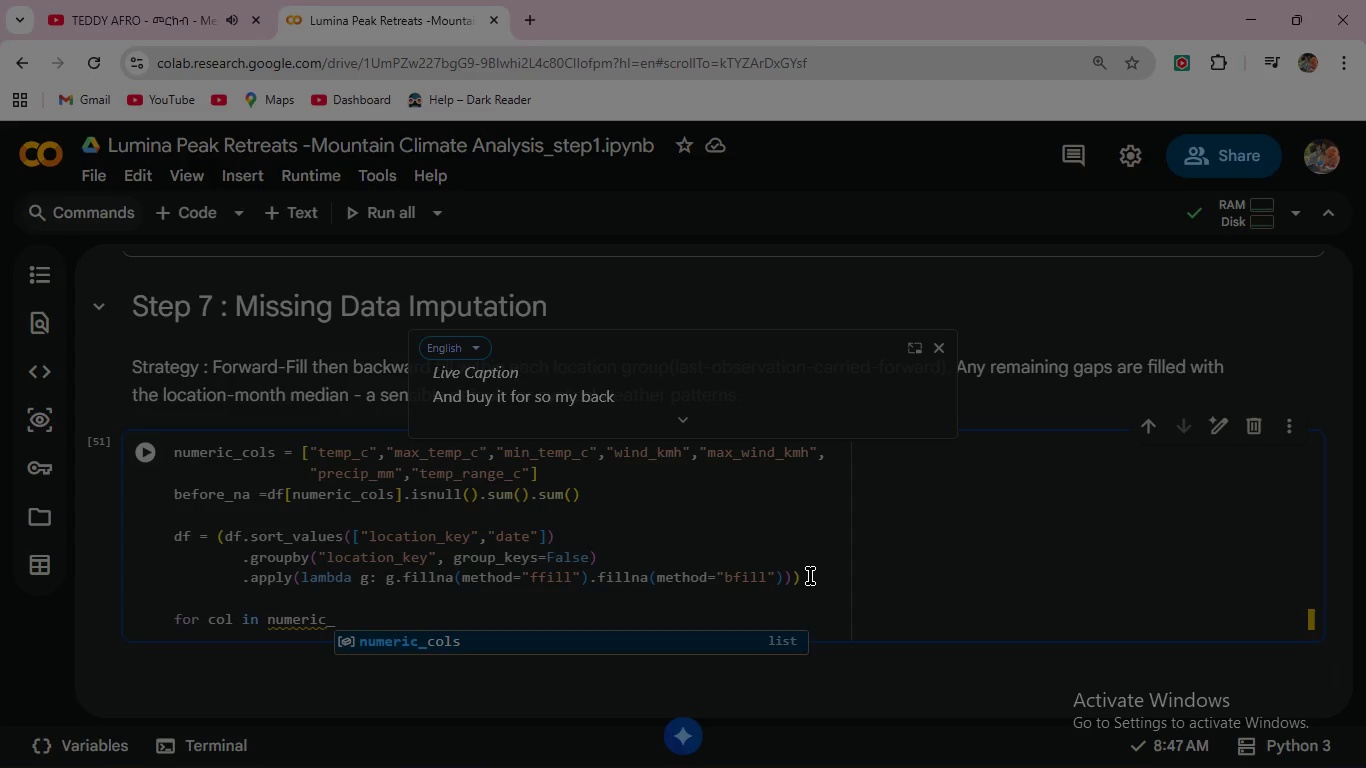 
key(Enter)
 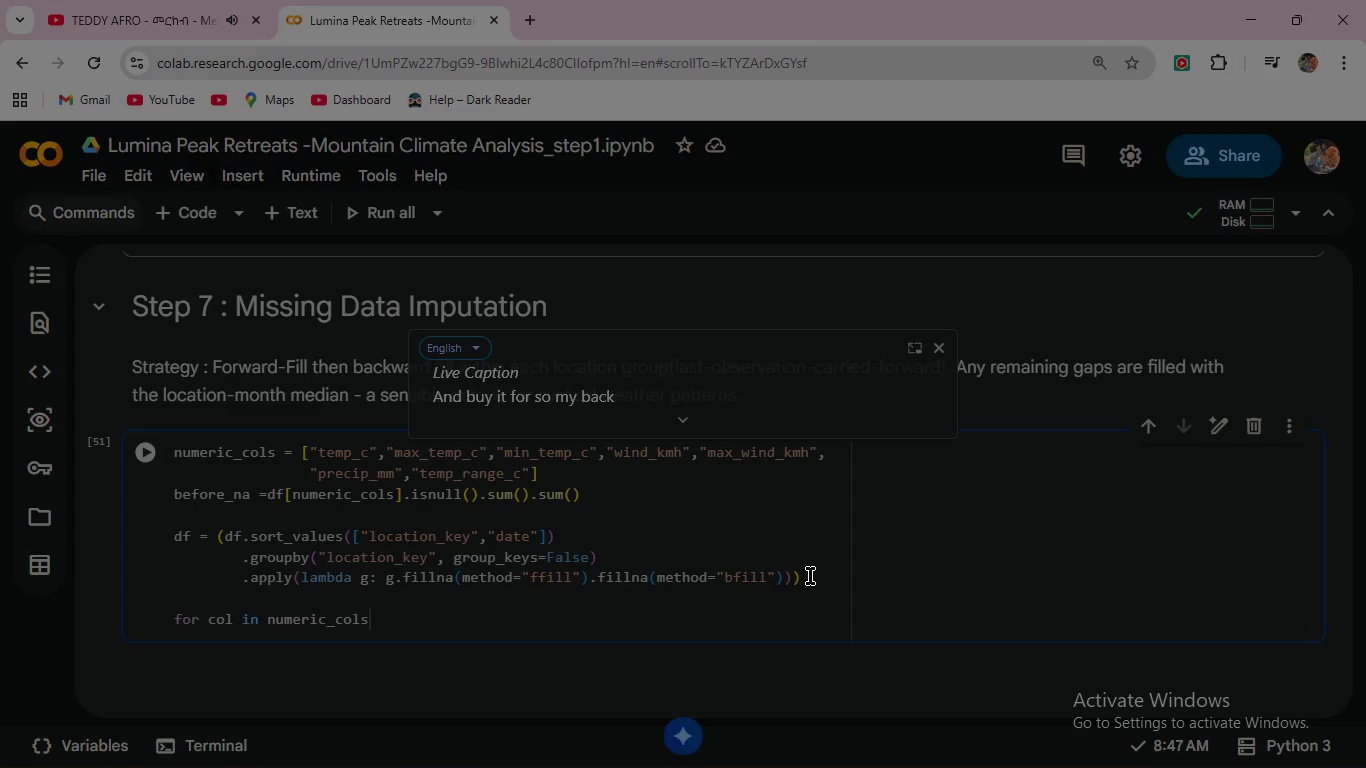 
key(Shift+Semicolon)
 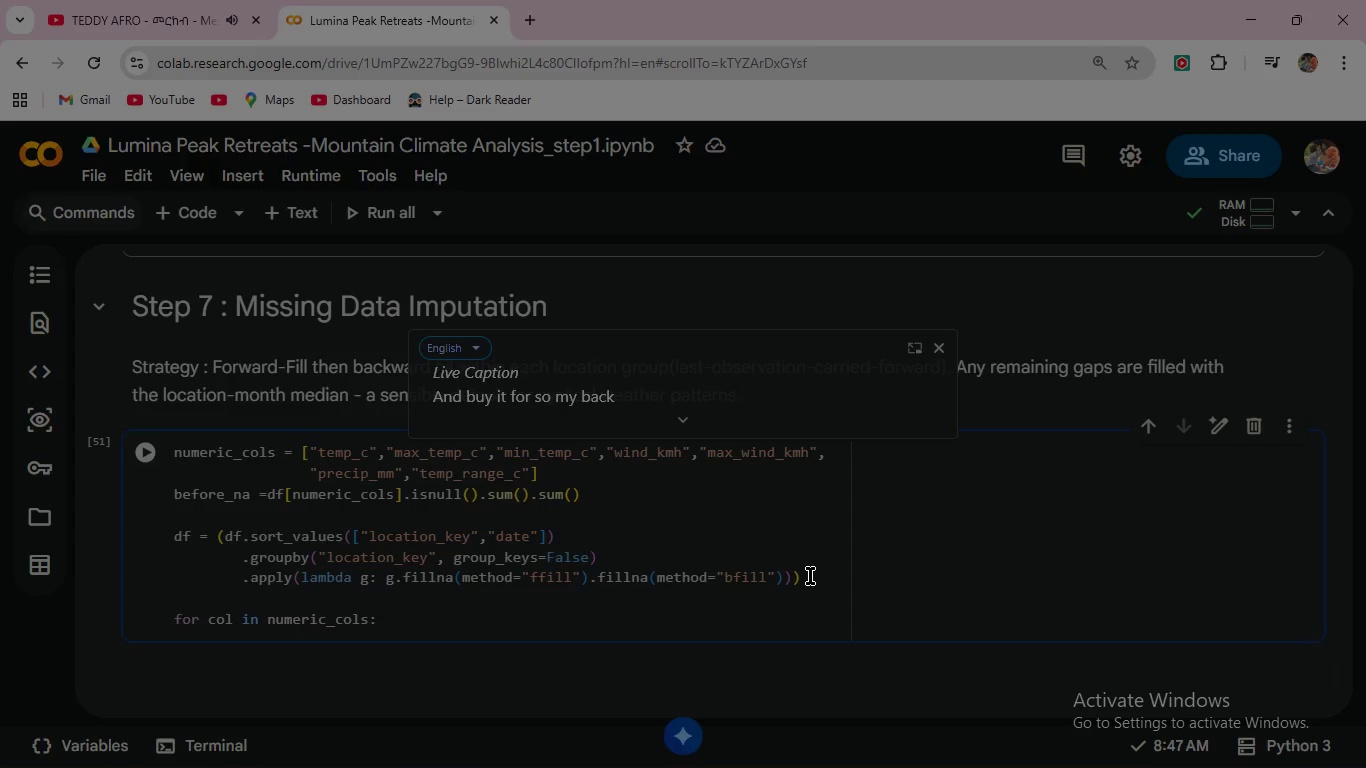 
key(Enter)
 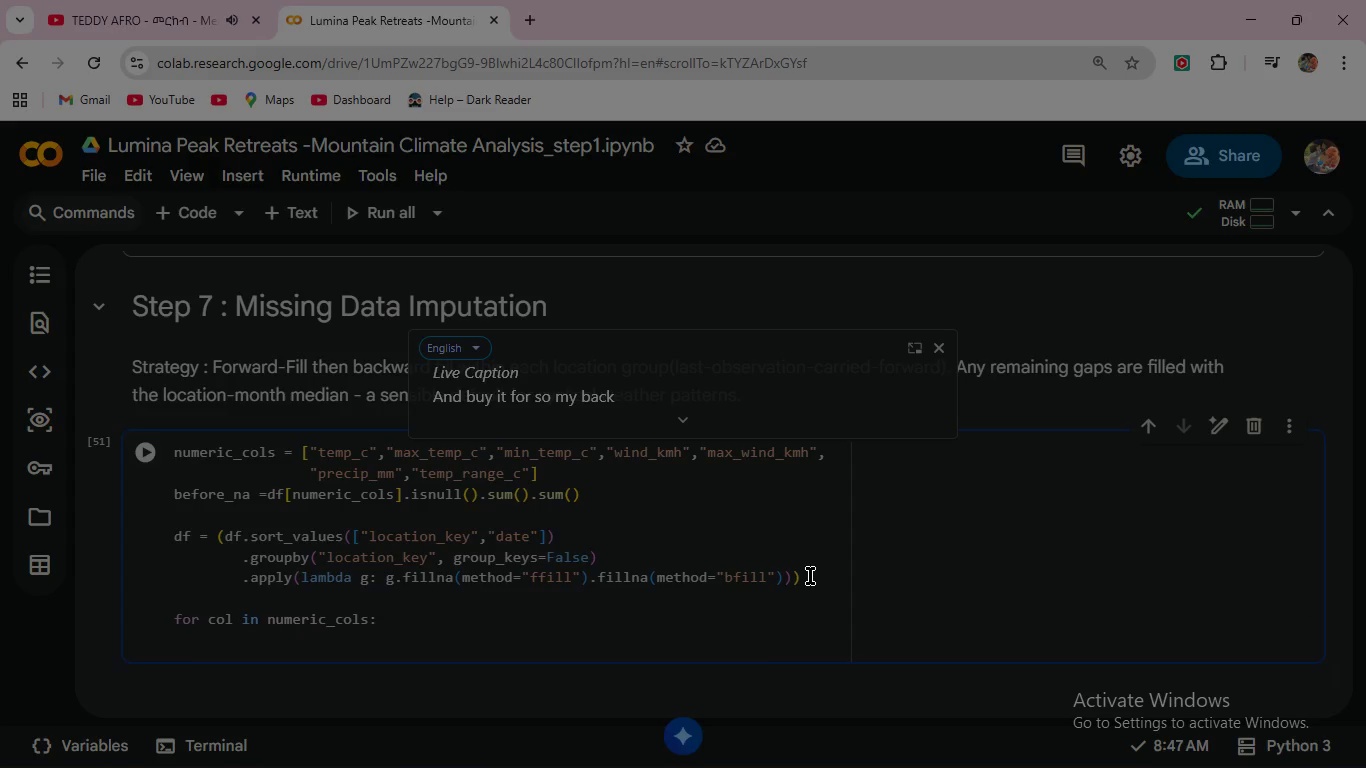 
wait(8.78)
 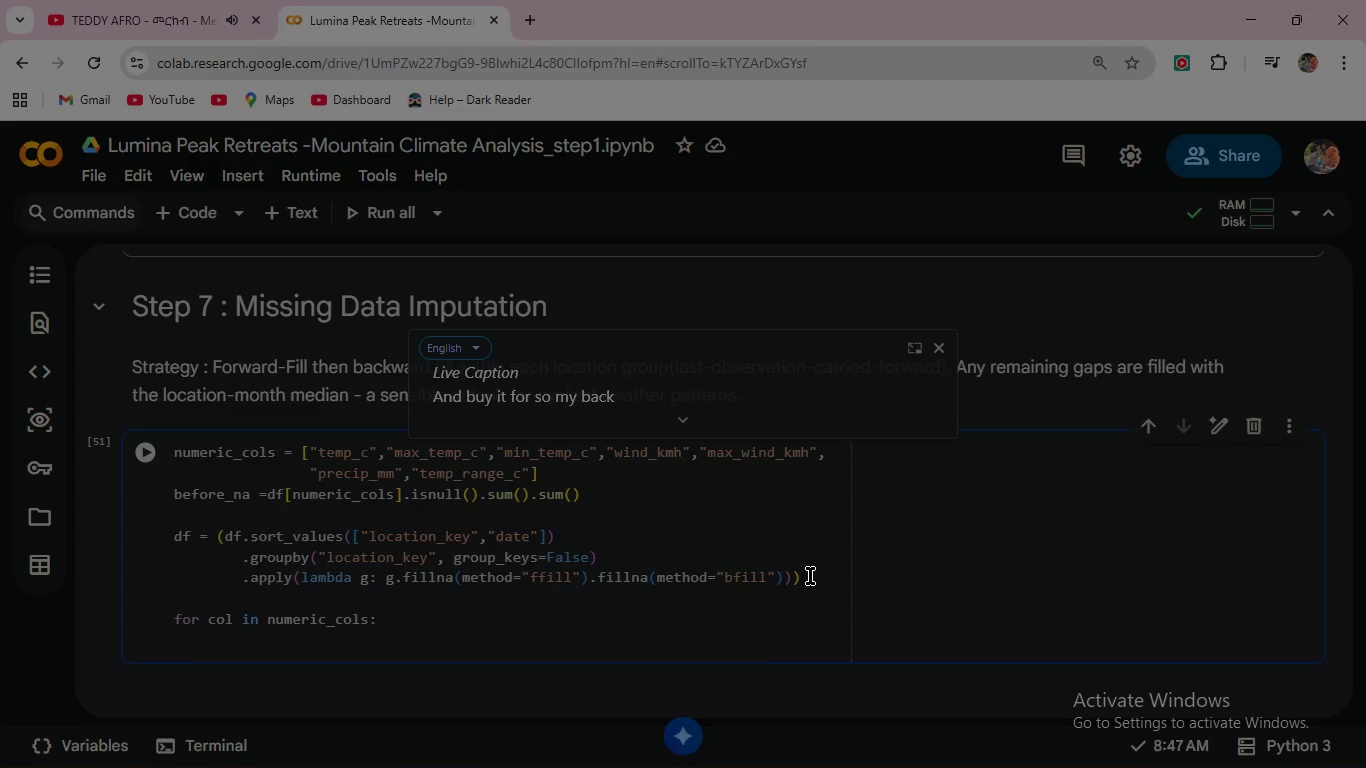 
left_click([940, 347])
 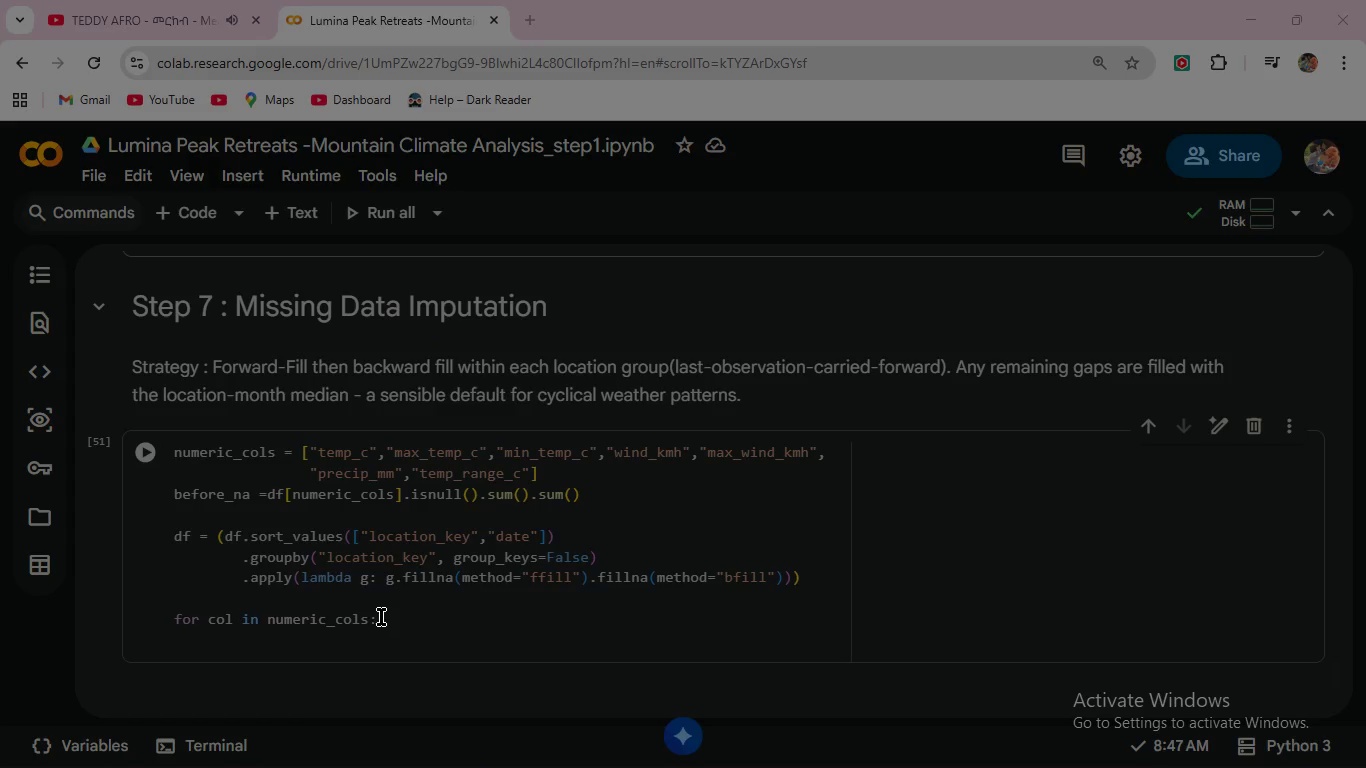 
left_click([382, 616])
 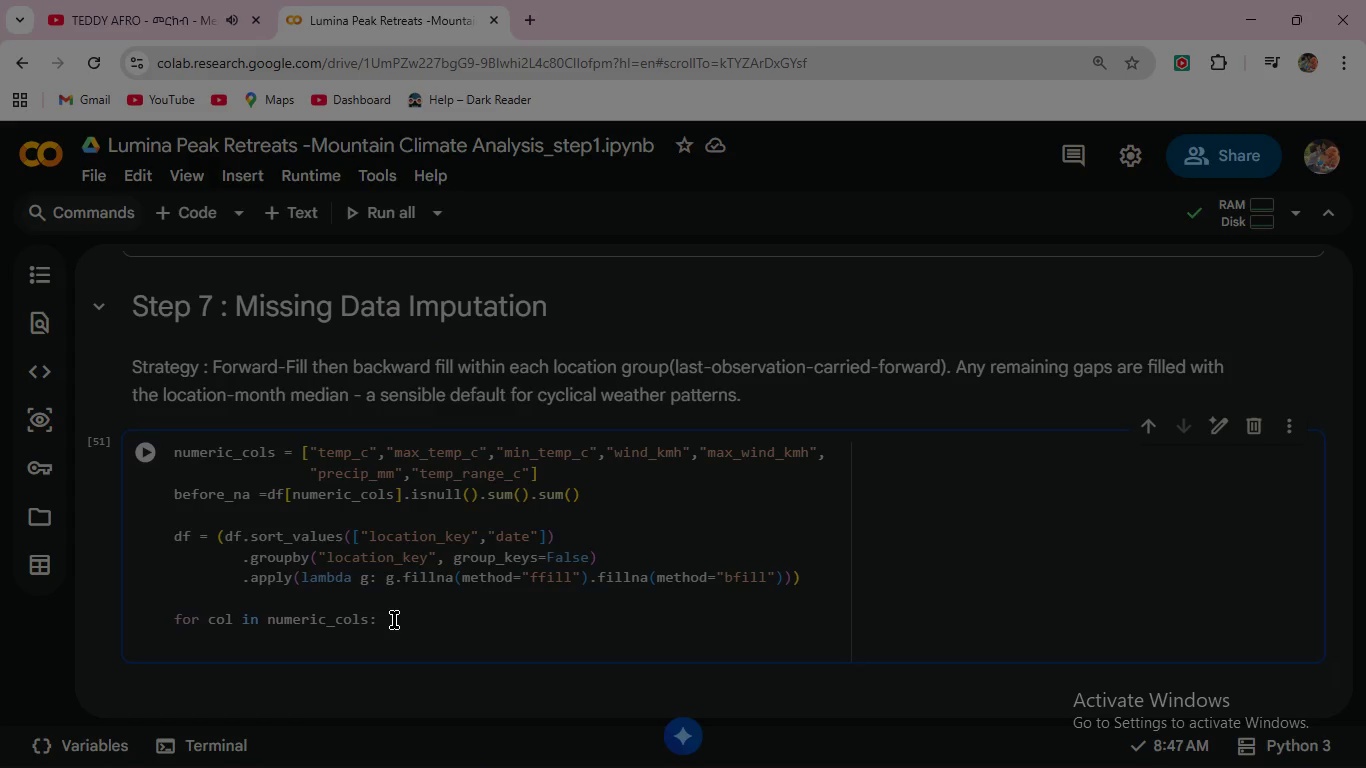 
key(Enter)
 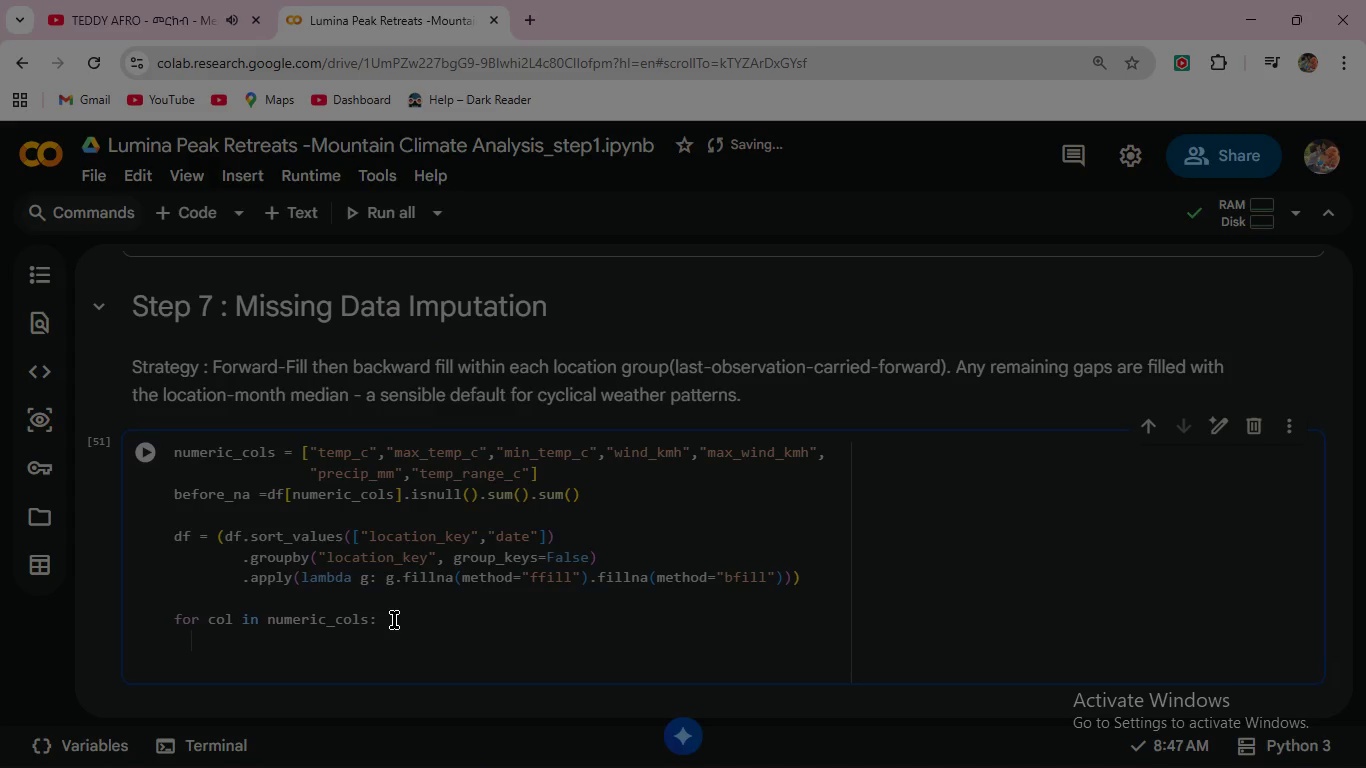 
type(  if df[col)
 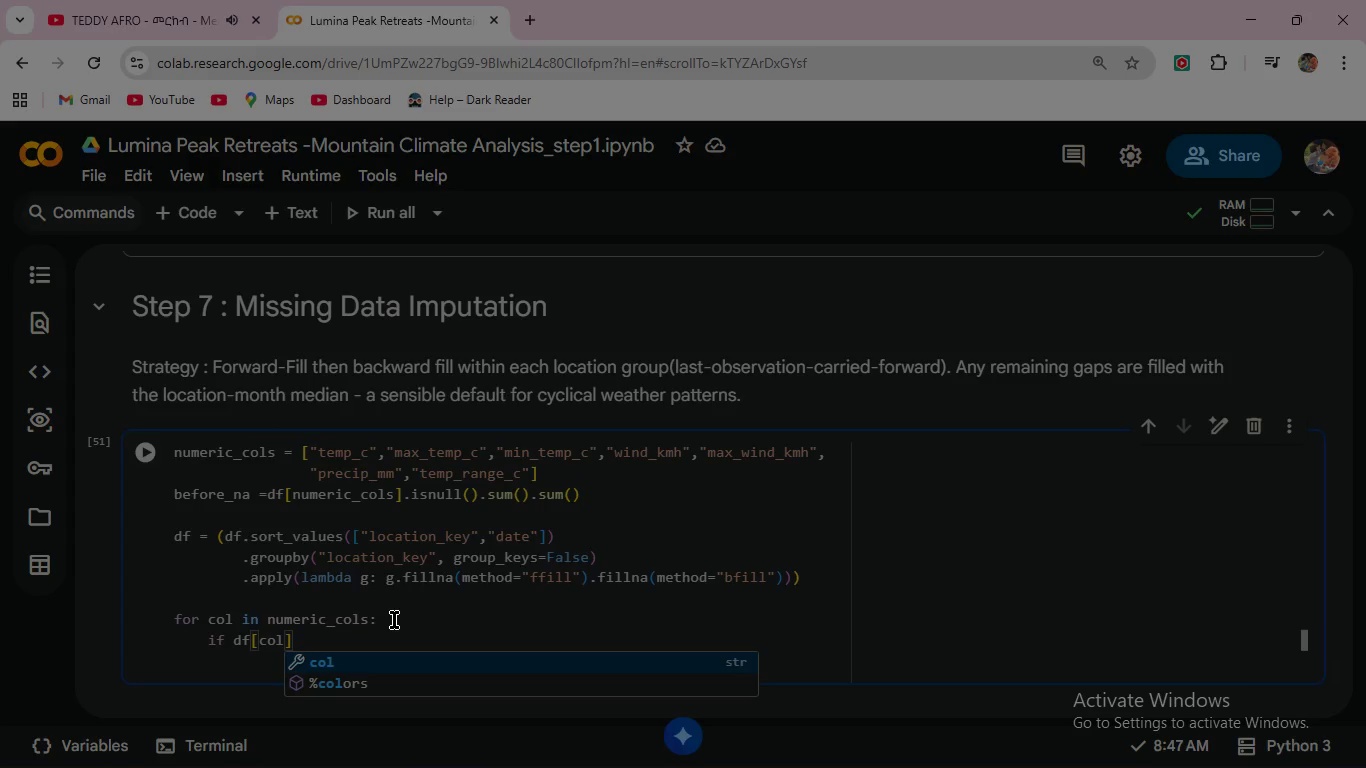 
key(ArrowRight)
 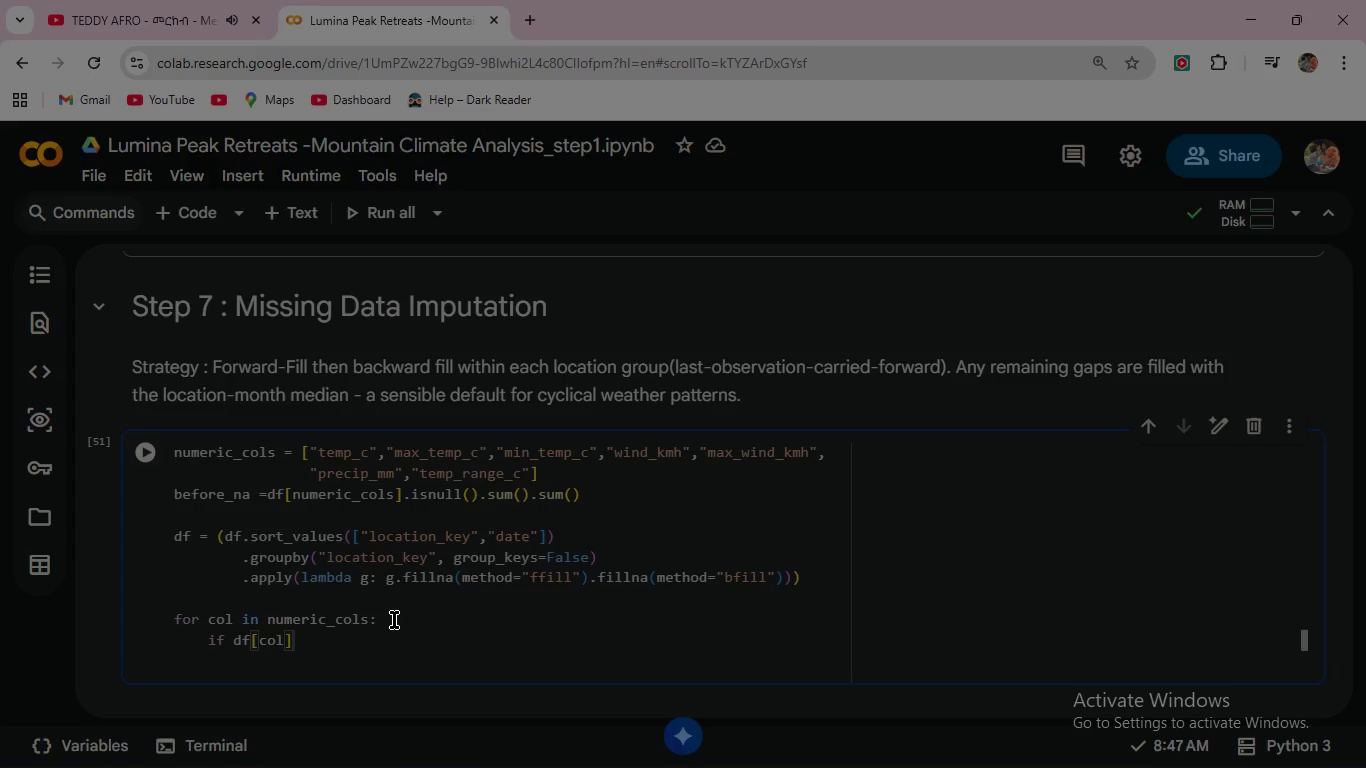 
key(ArrowRight)
 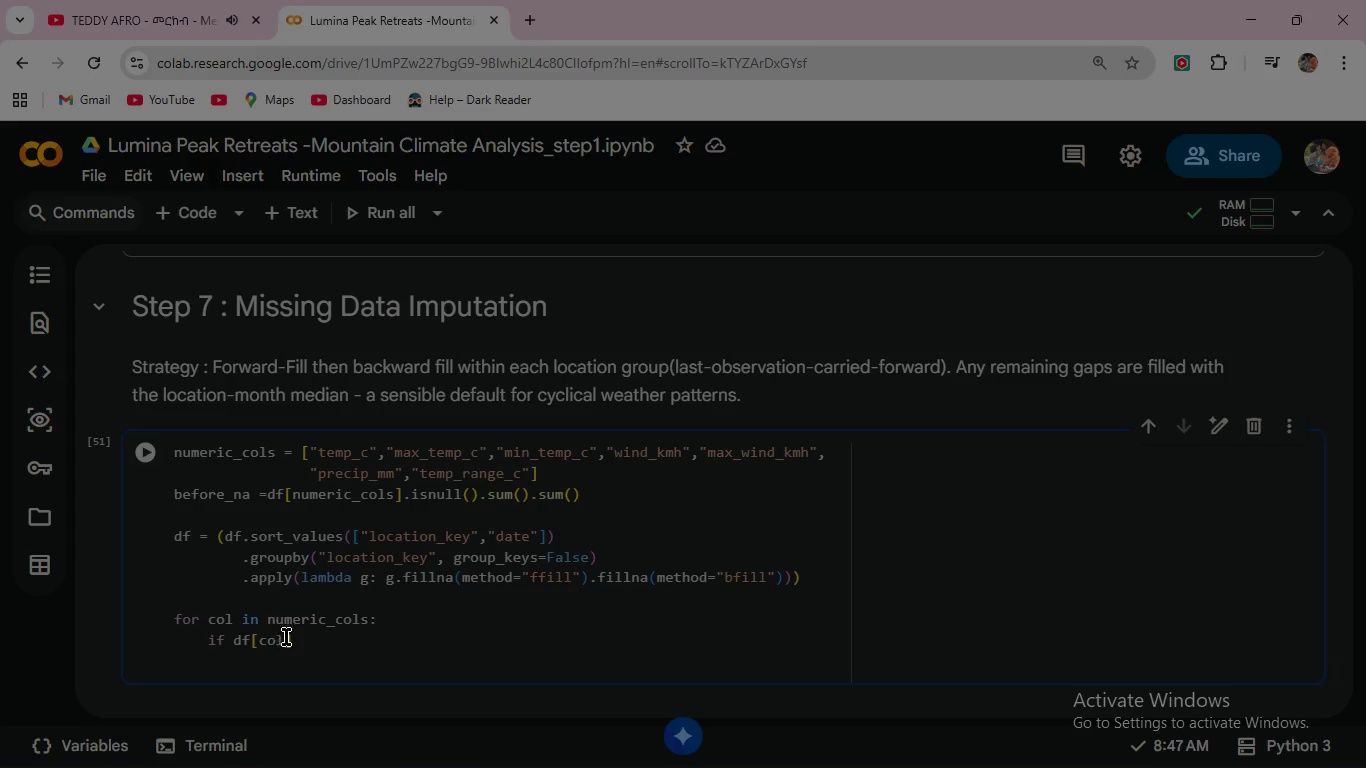 
left_click([293, 640])
 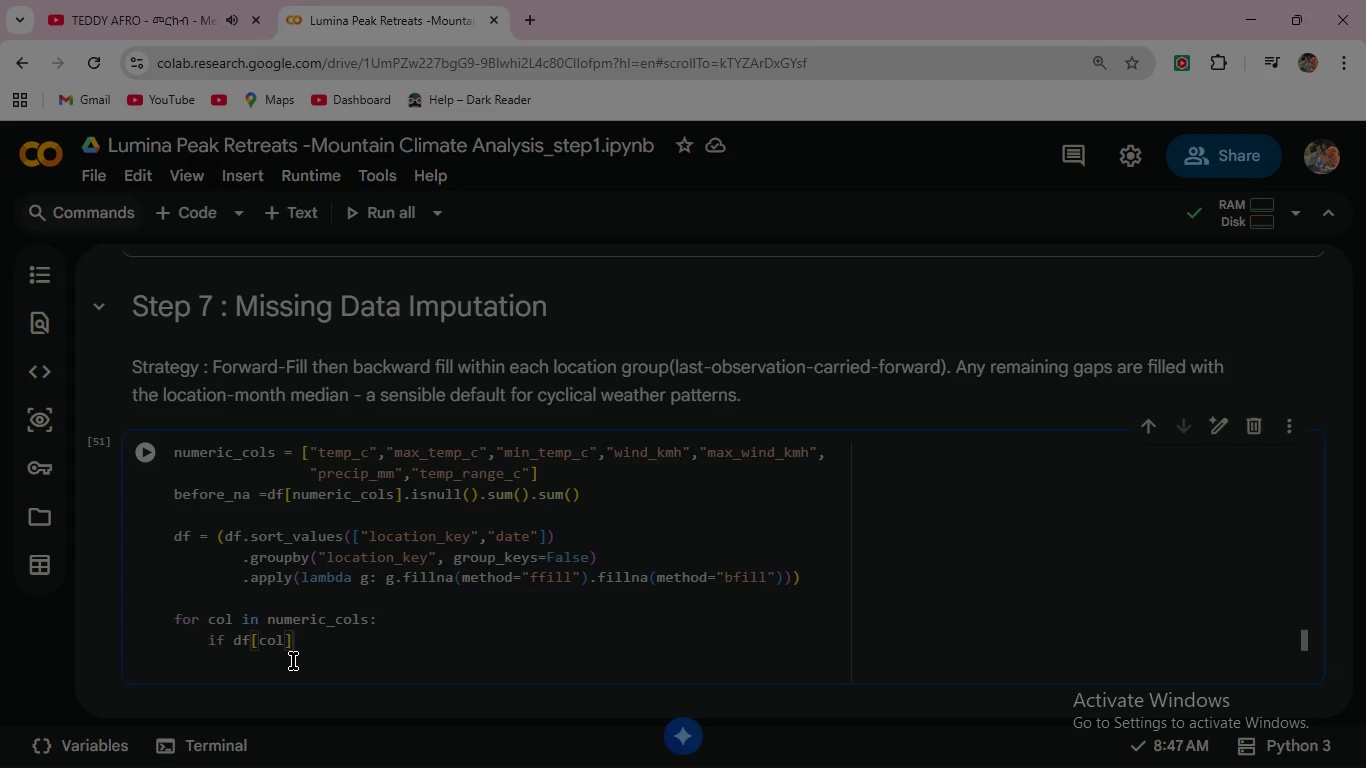 
key(ArrowRight)
 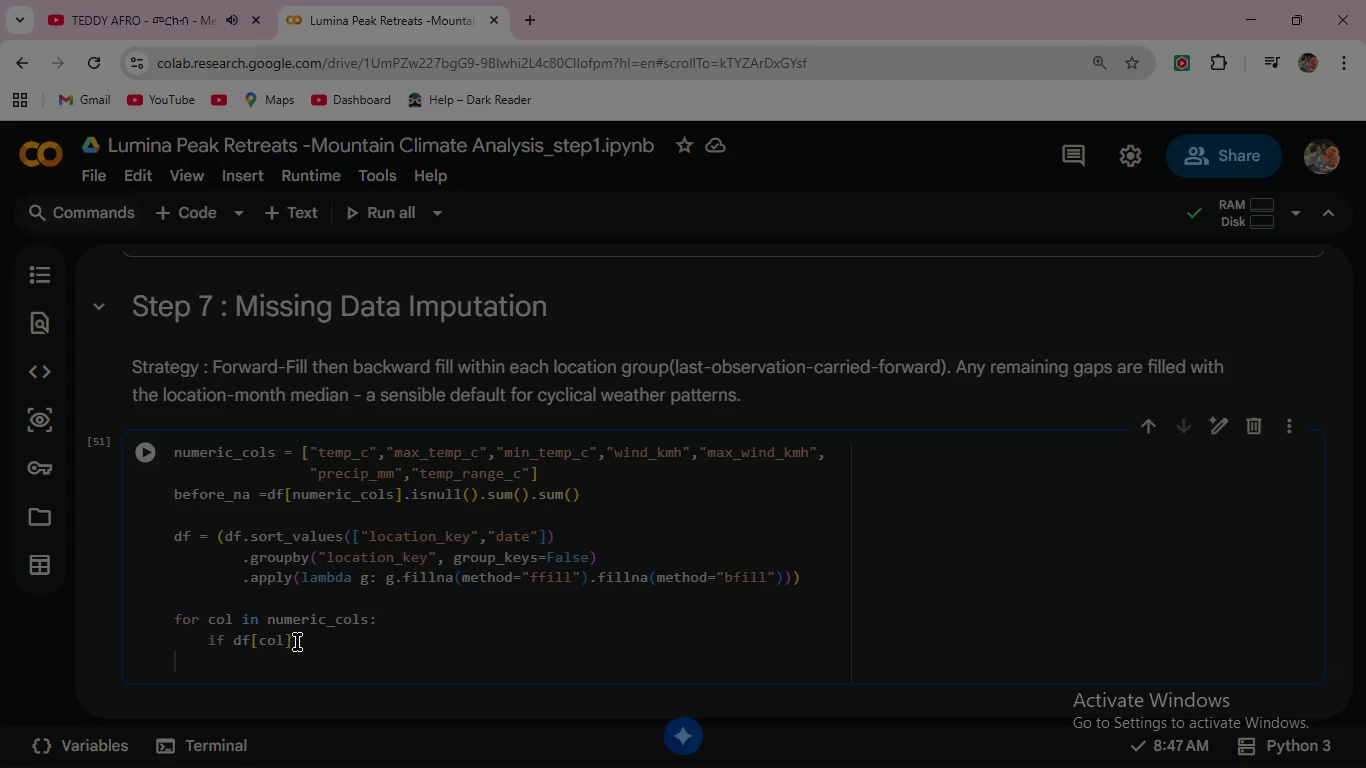 
left_click([298, 639])
 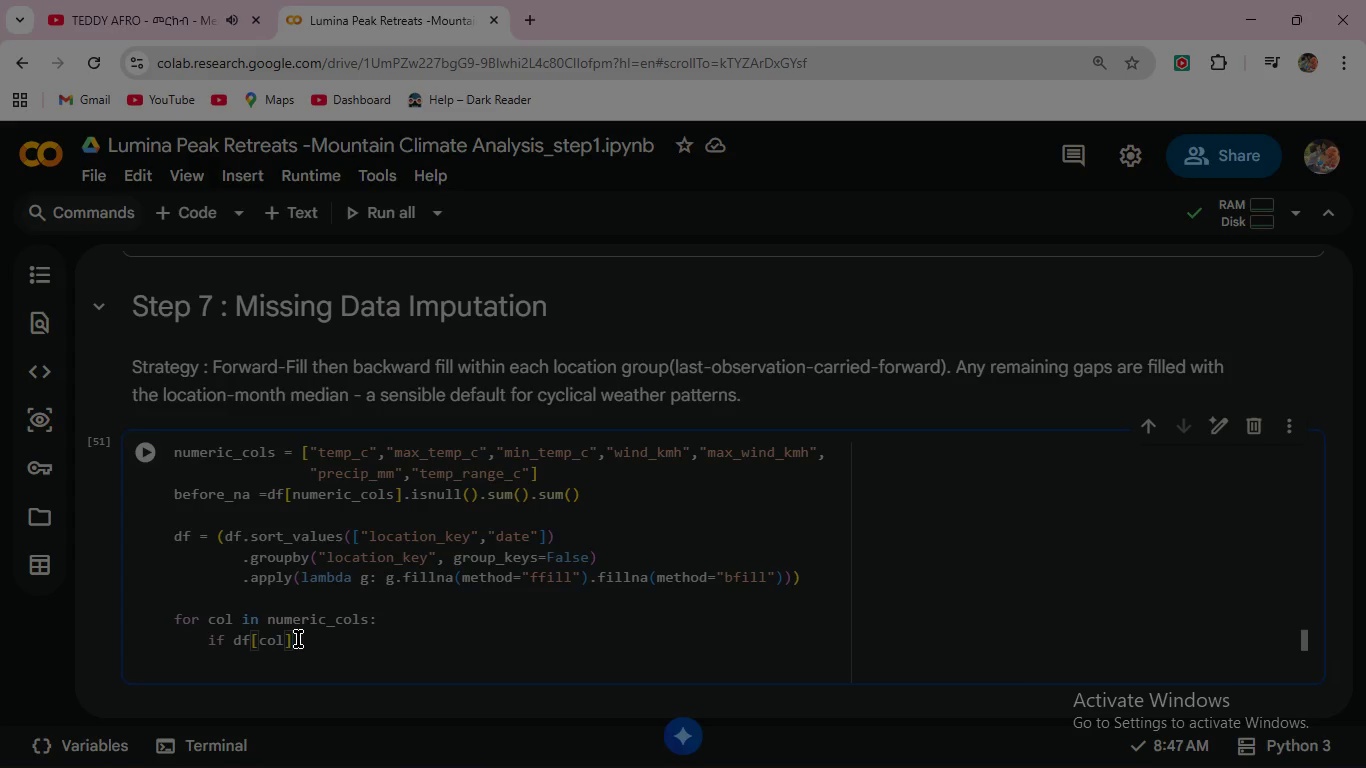 
type(,isnull()
 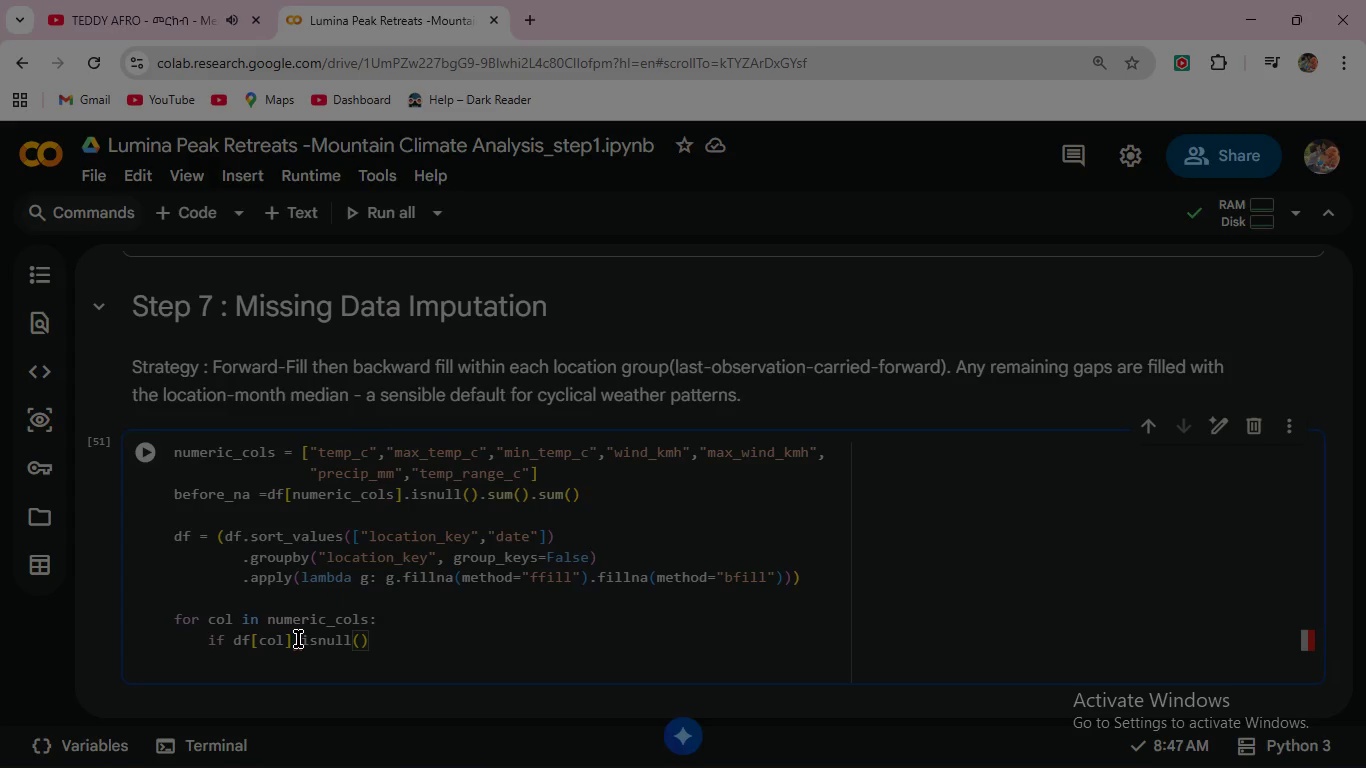 
key(ArrowRight)
 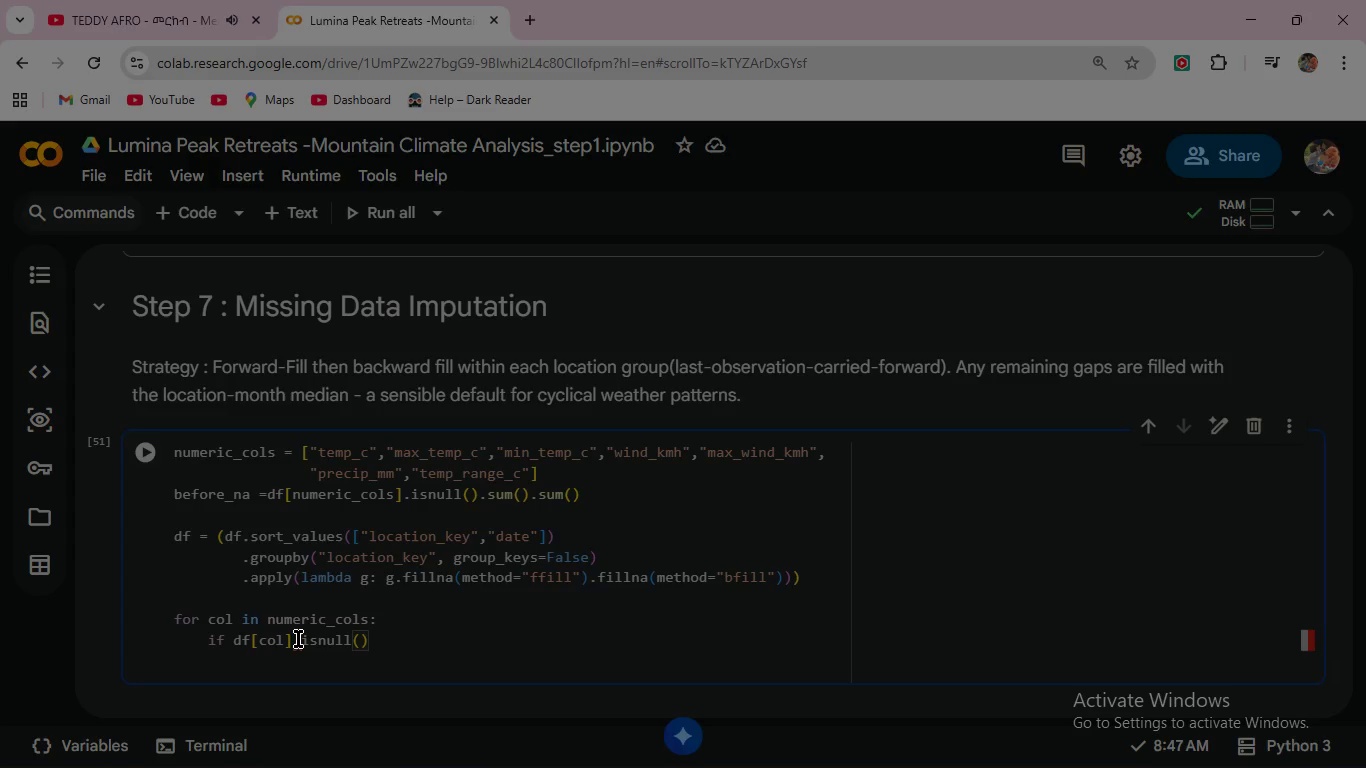 
type(.any()
 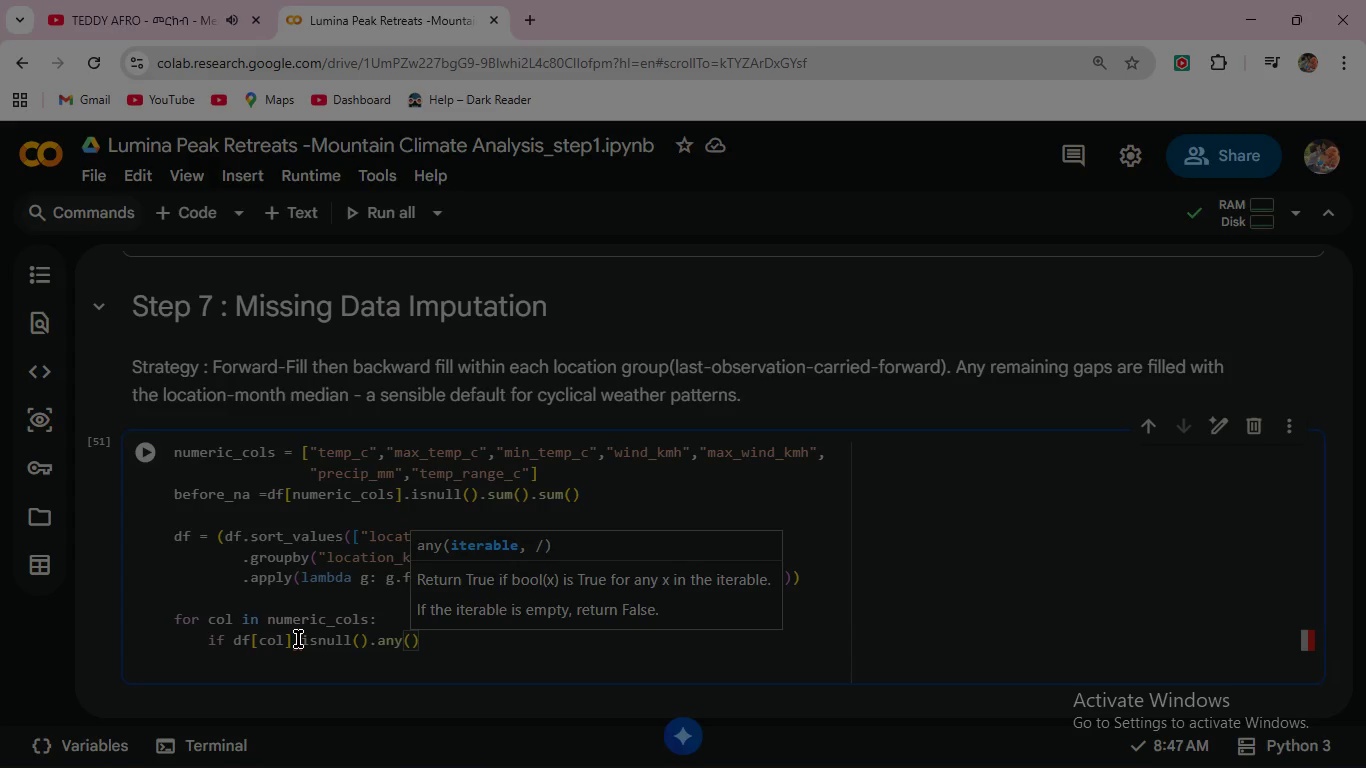 
key(ArrowRight)
 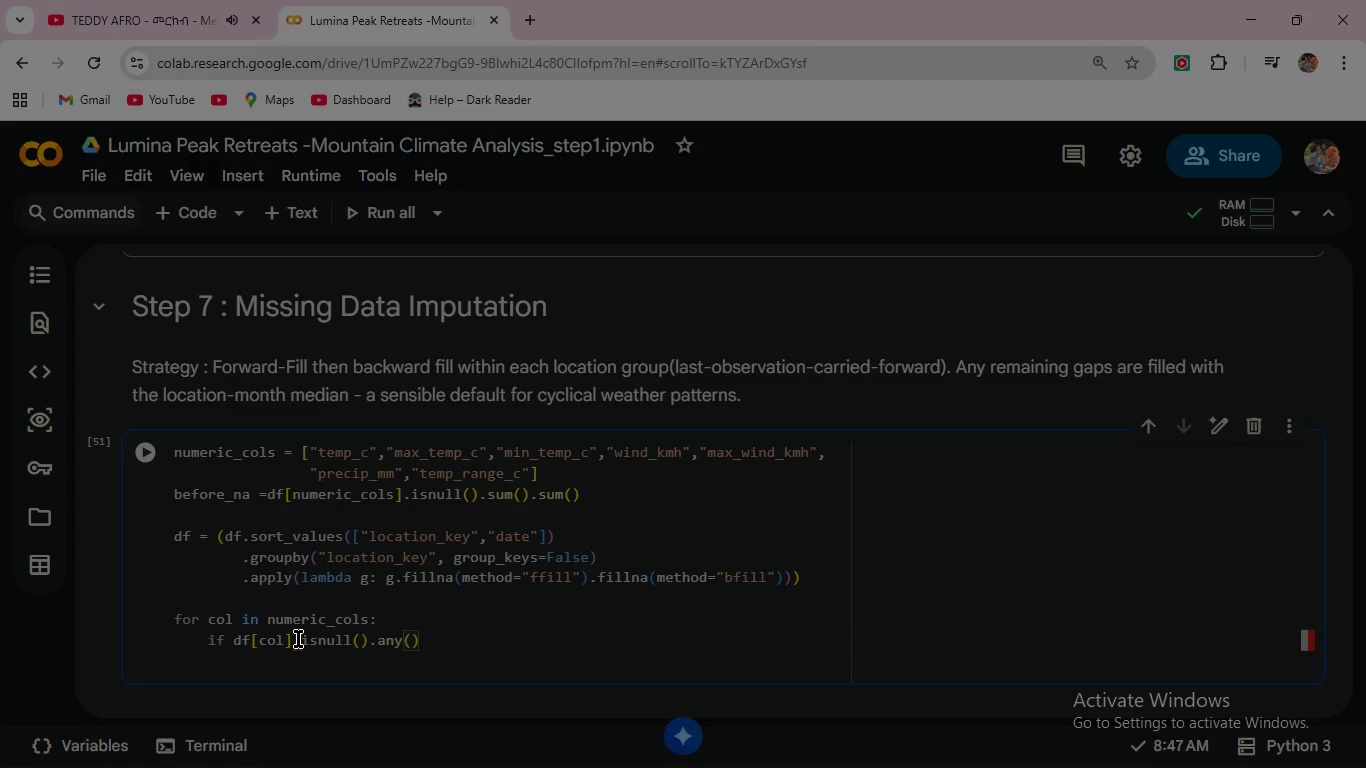 
key(Shift+ShiftRight)
 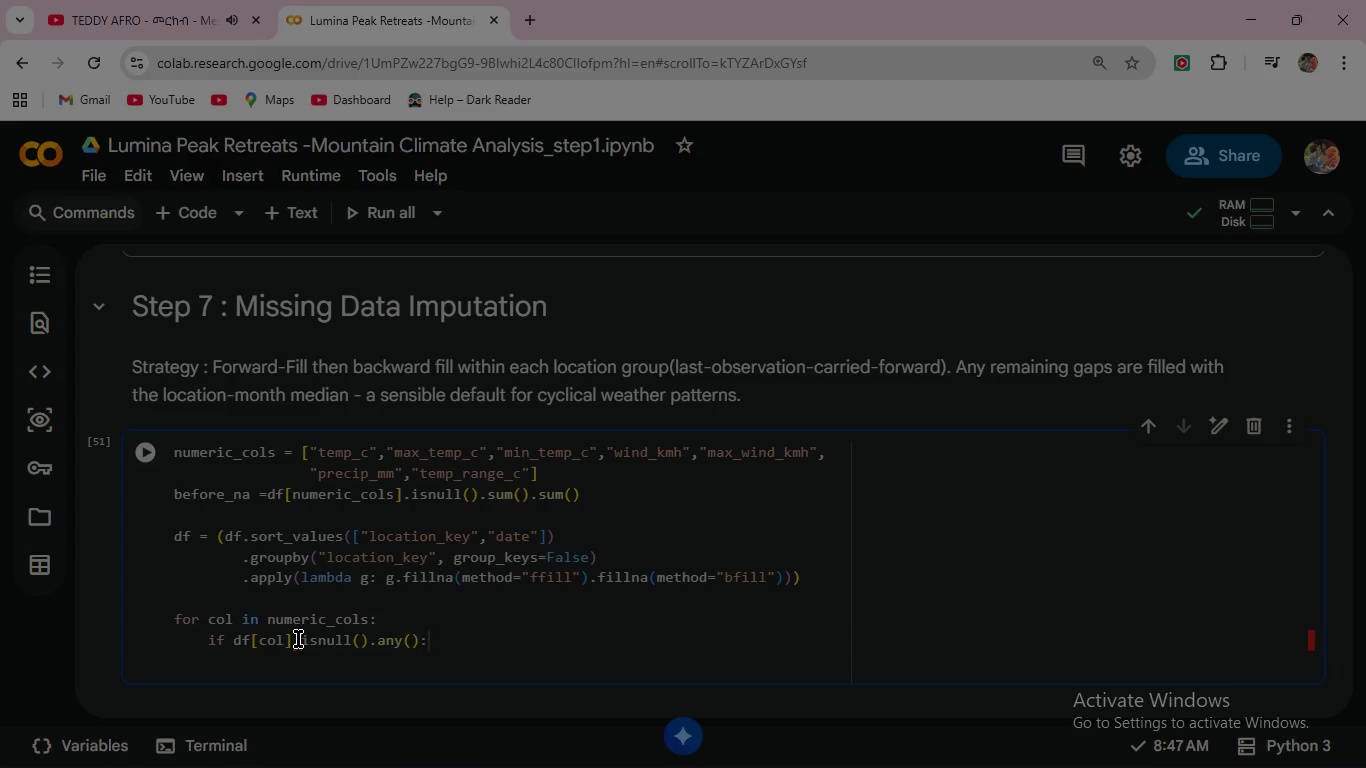 
key(Shift+Semicolon)
 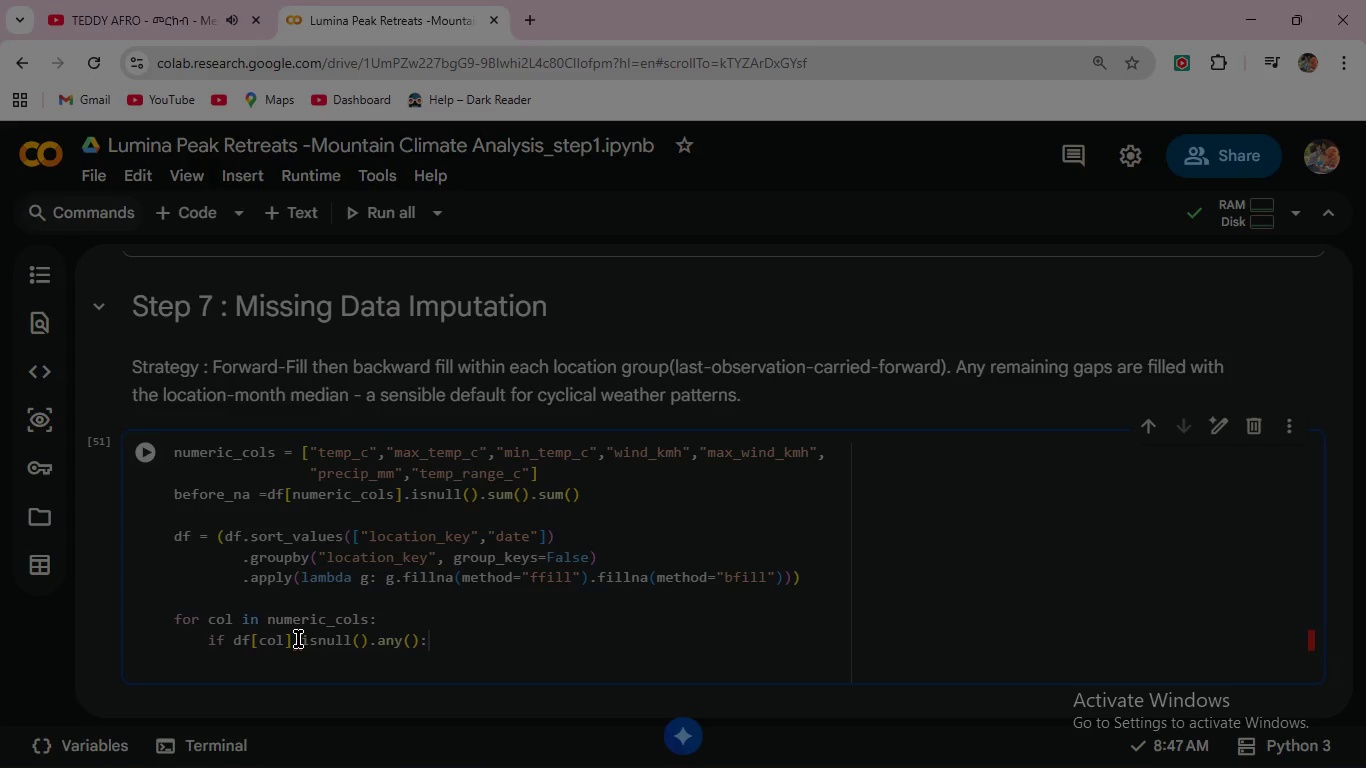 
wait(11.0)
 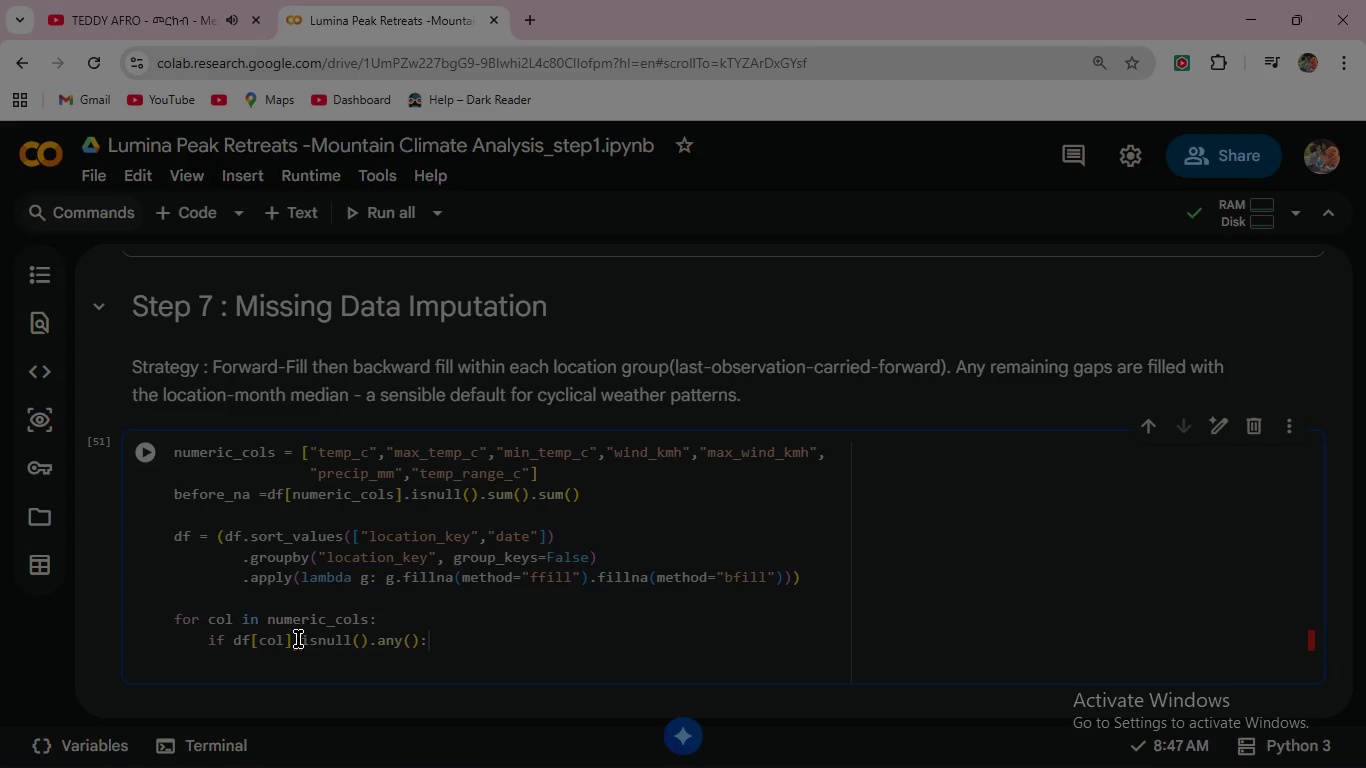 
key(Enter)
 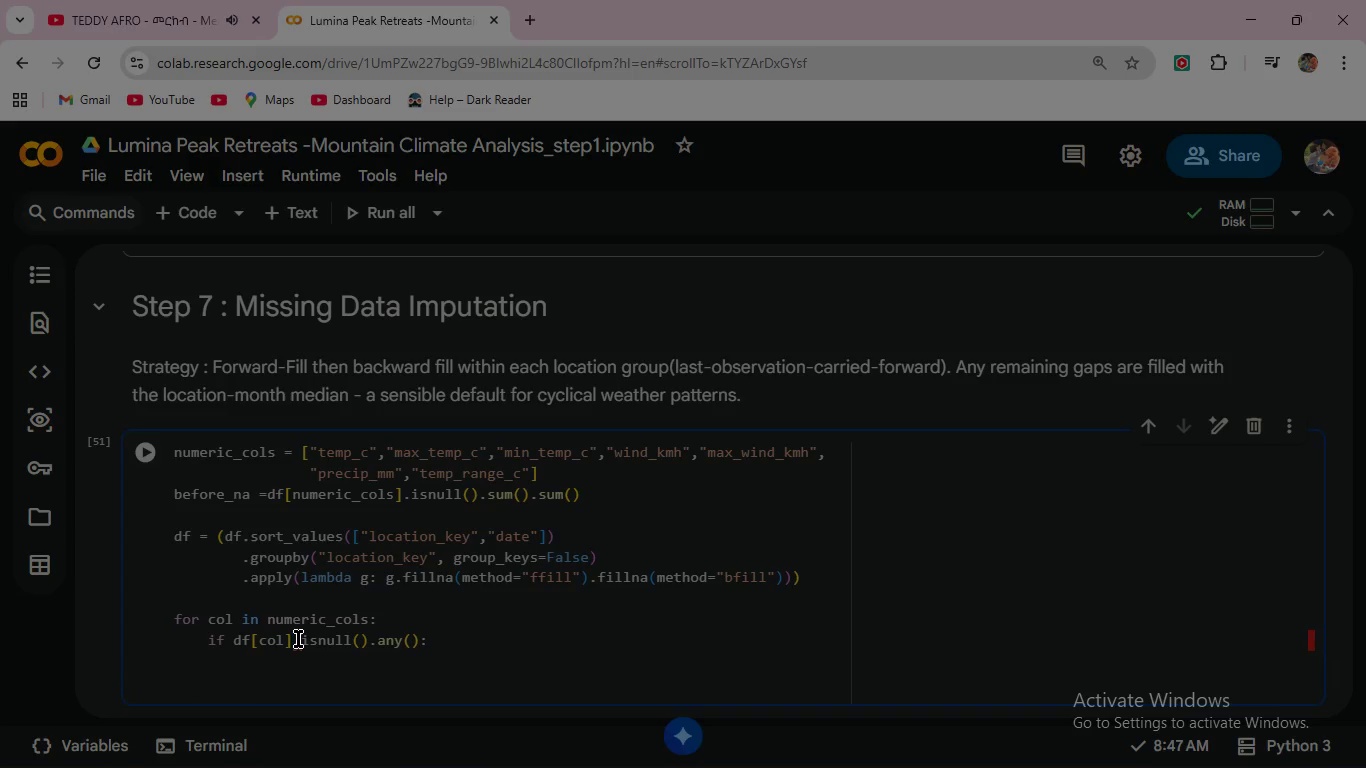 
type( med = df.groupby([)
 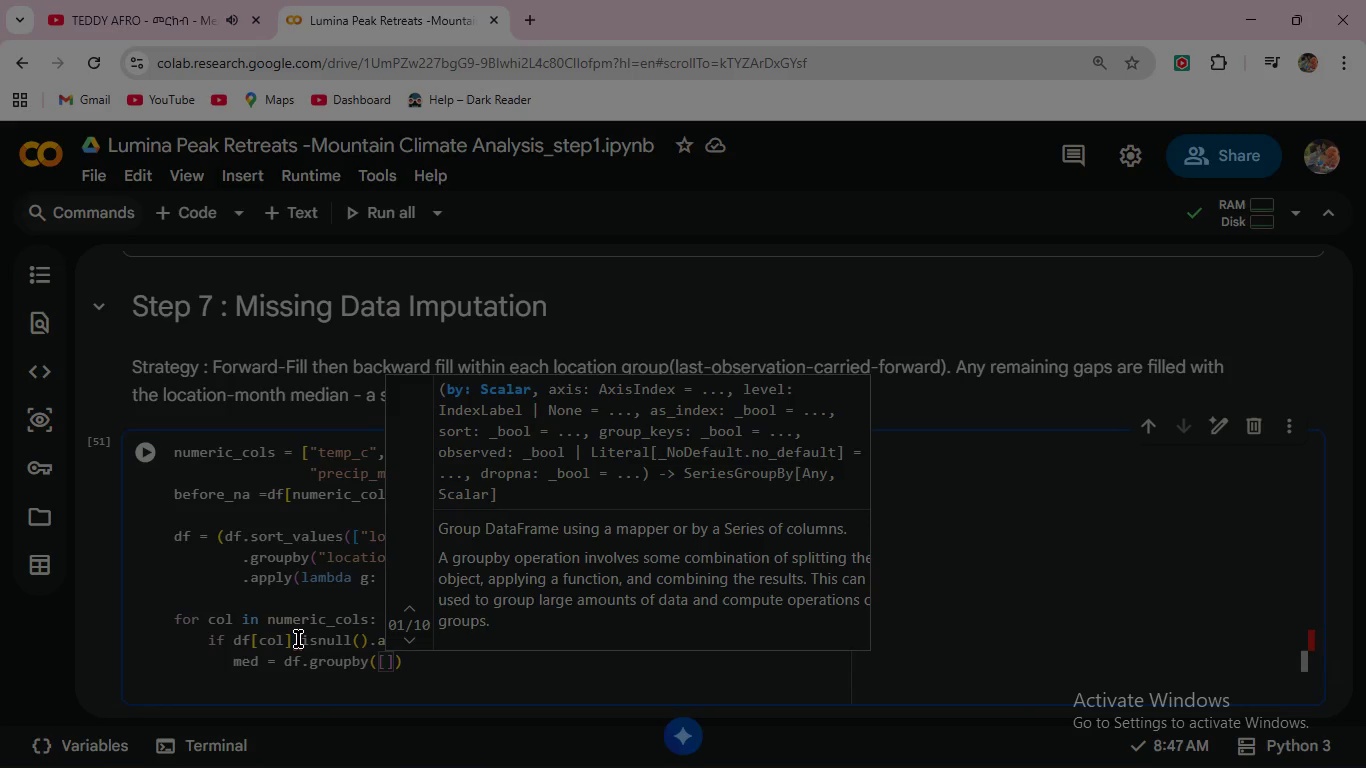 
key(Shift+Quote)
 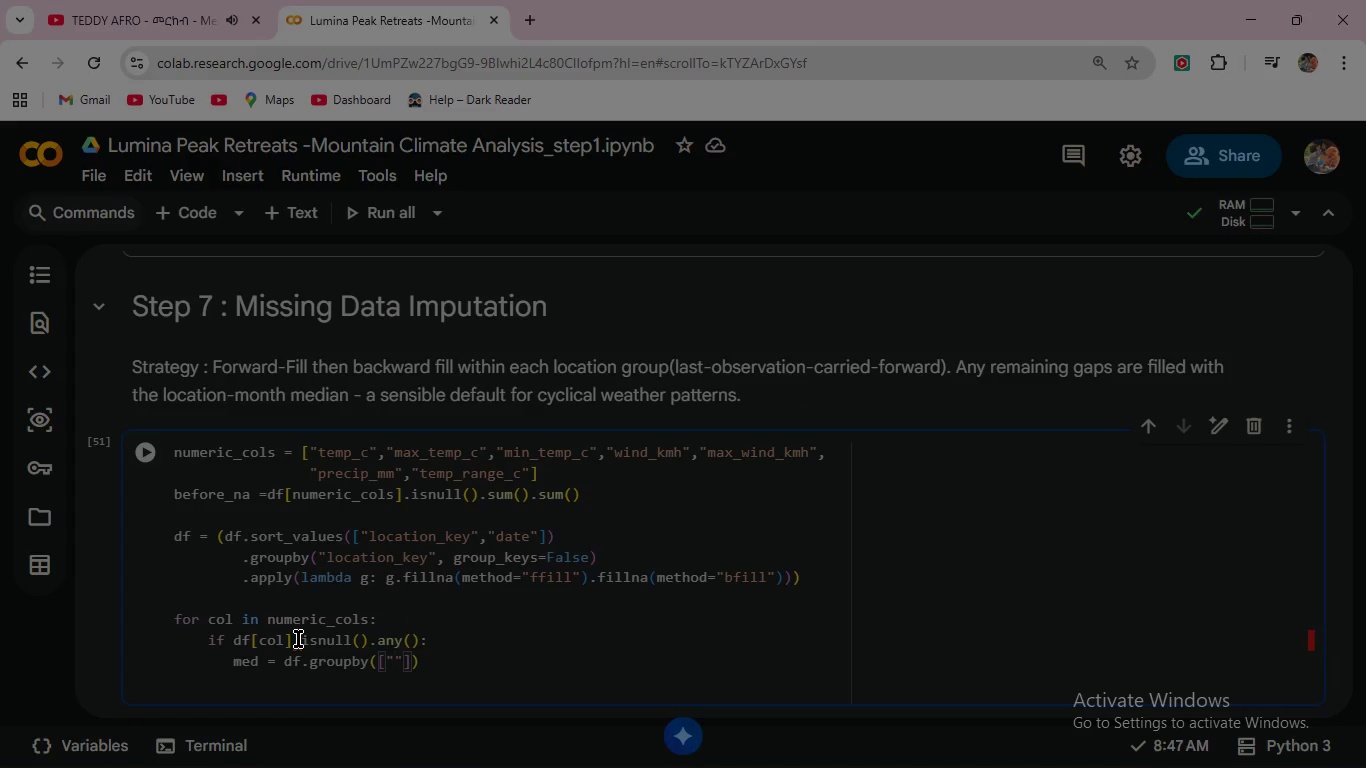 
type(location_key)
 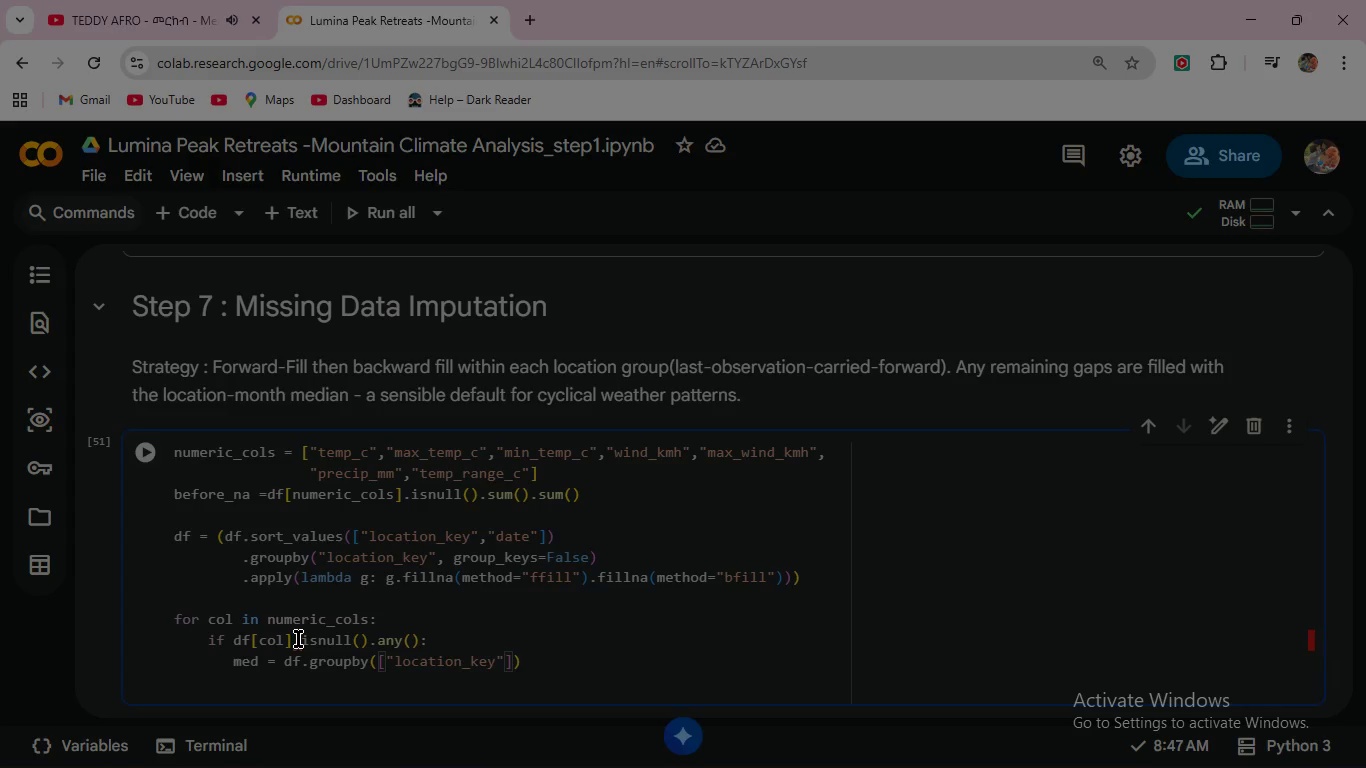 
key(ArrowRight)
 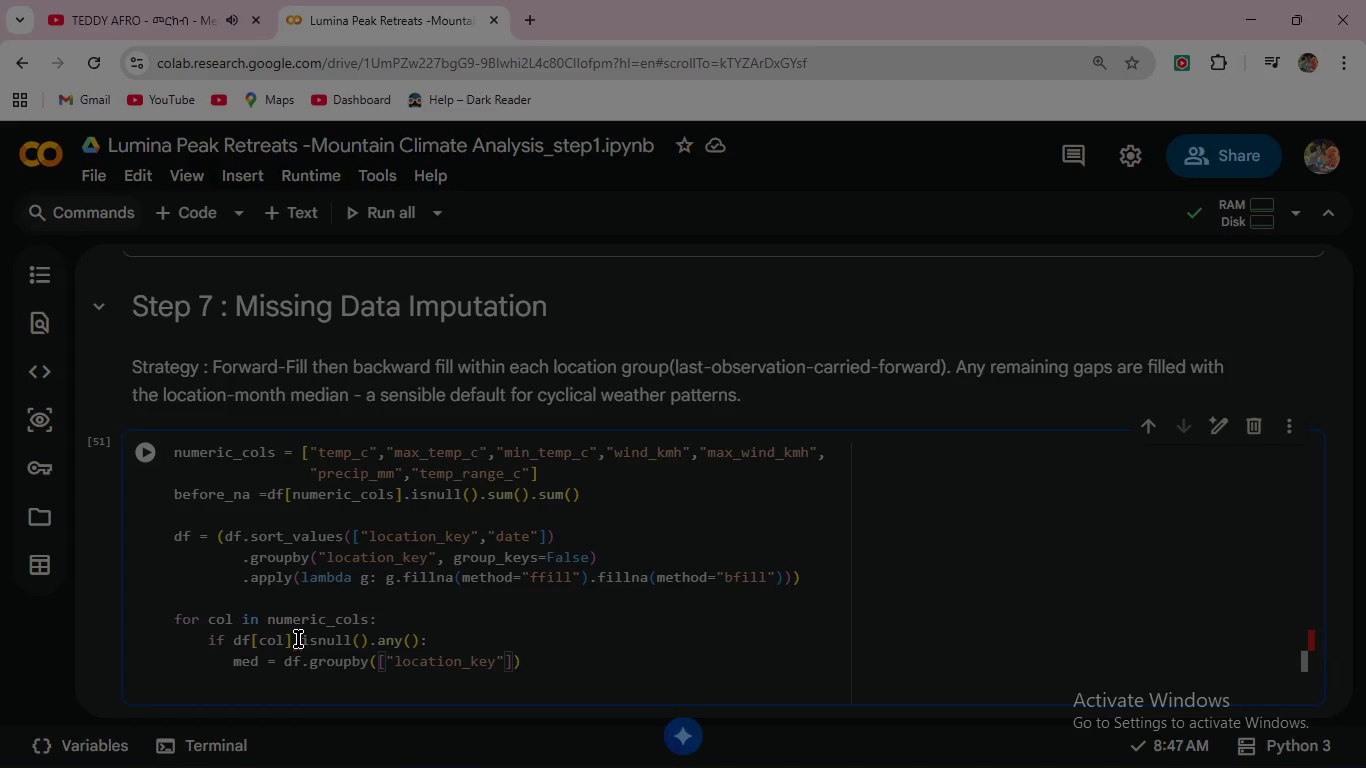 
type(, "month)
 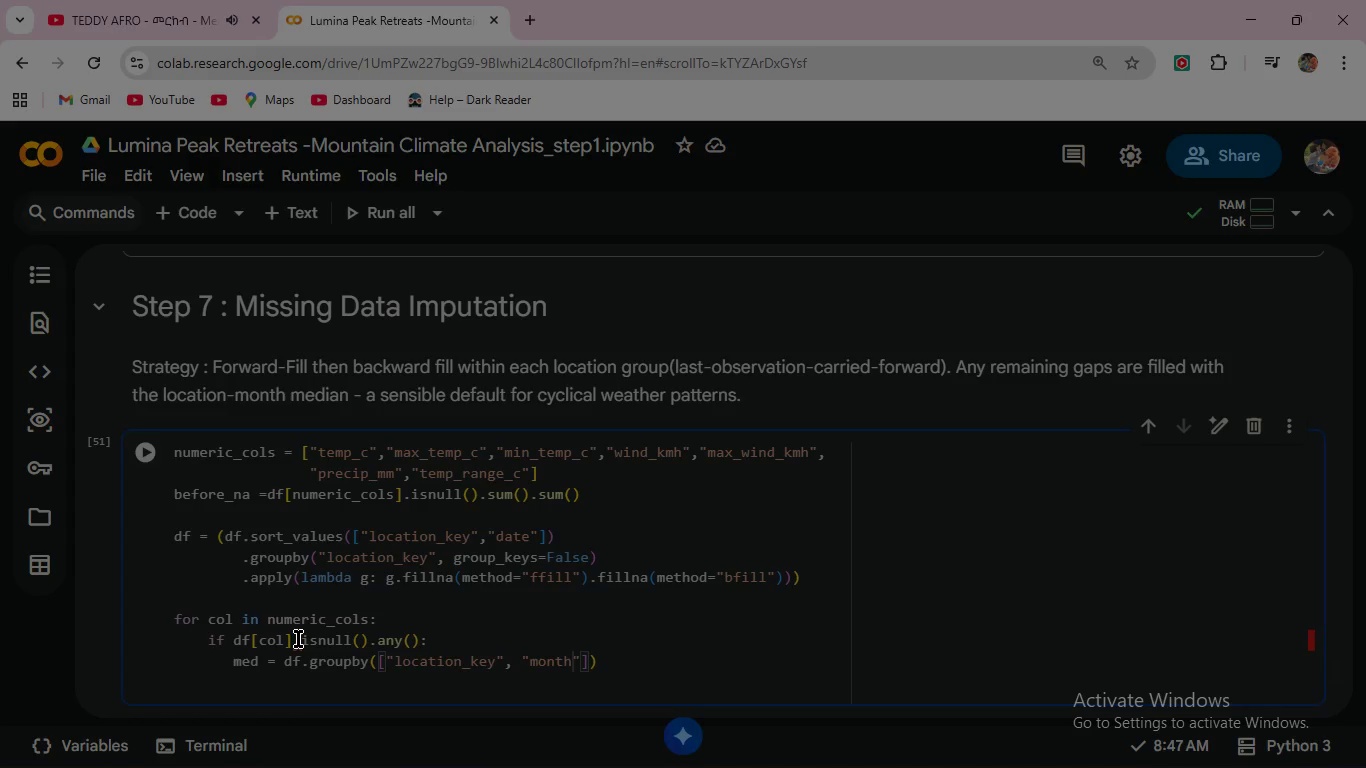 
key(ArrowRight)
 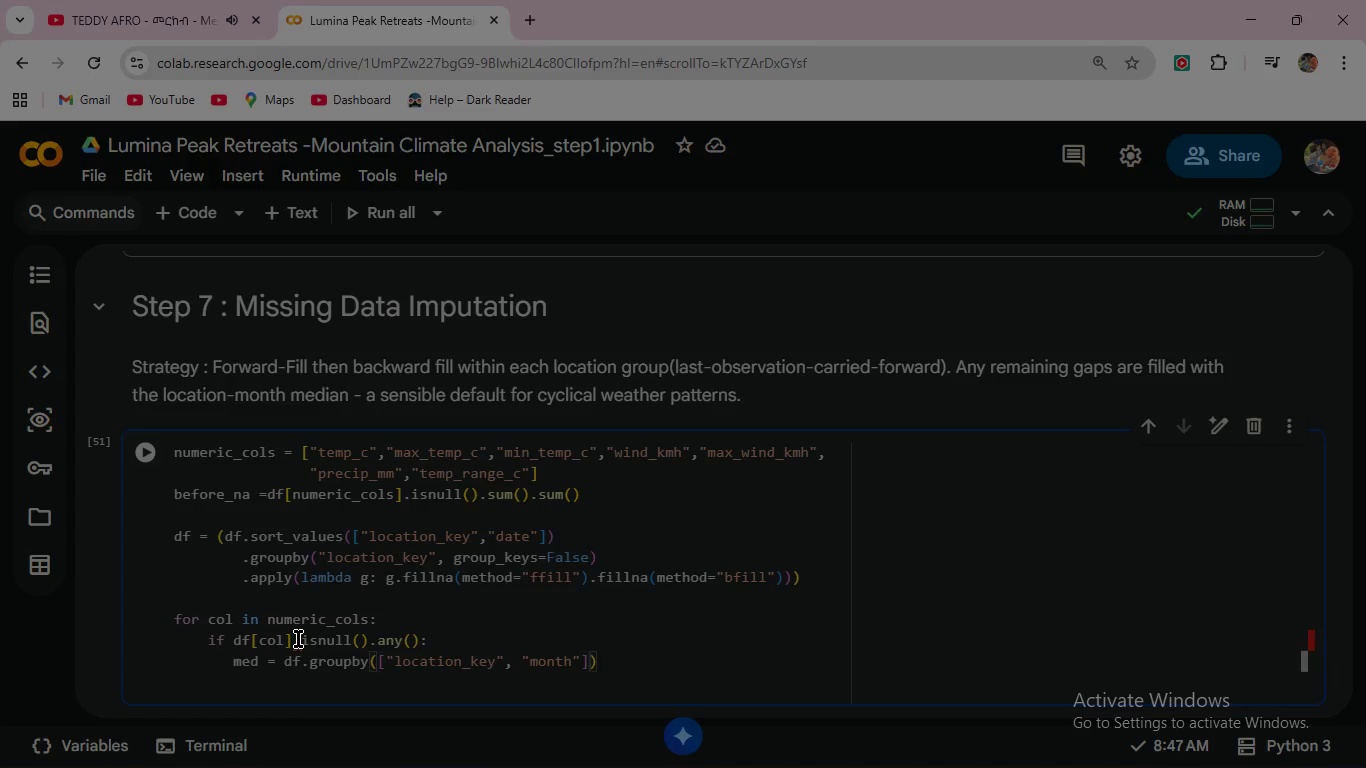 
key(ArrowRight)
 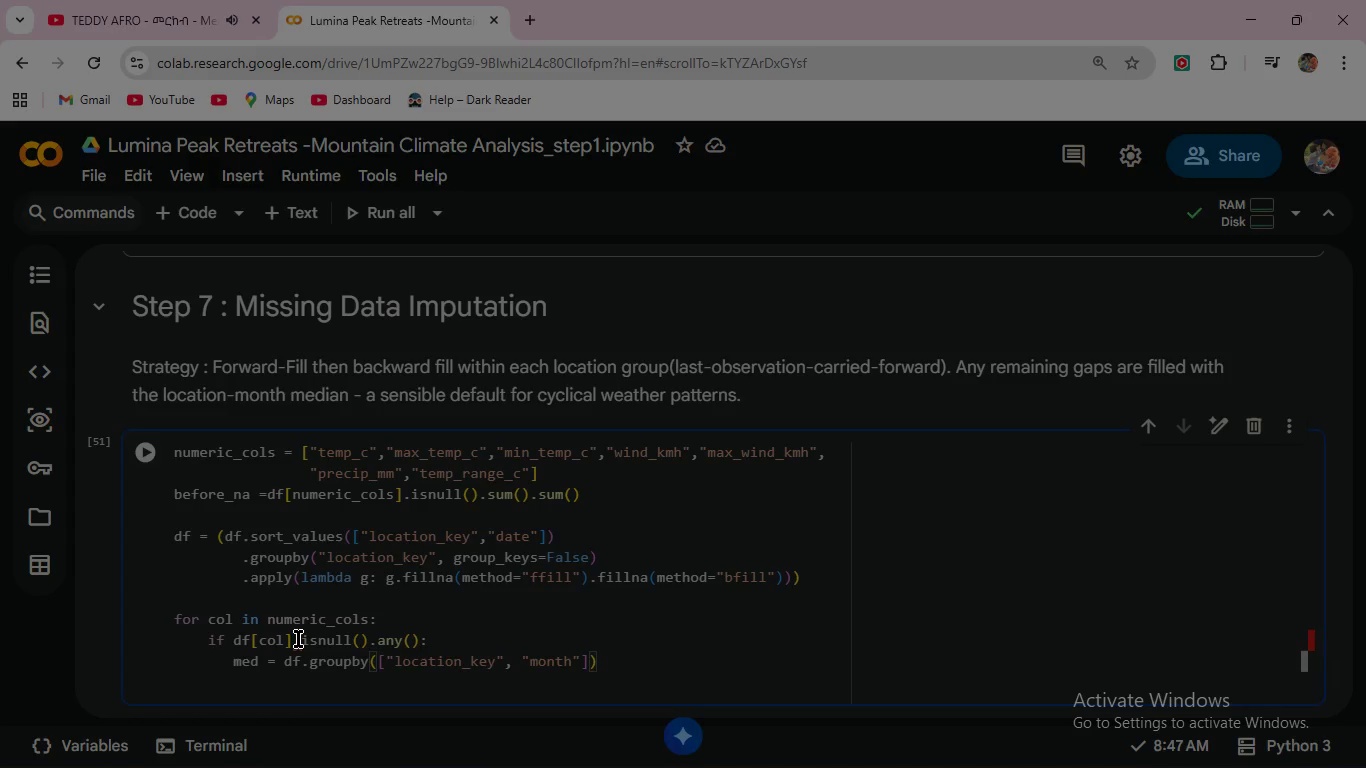 
key(ArrowRight)
 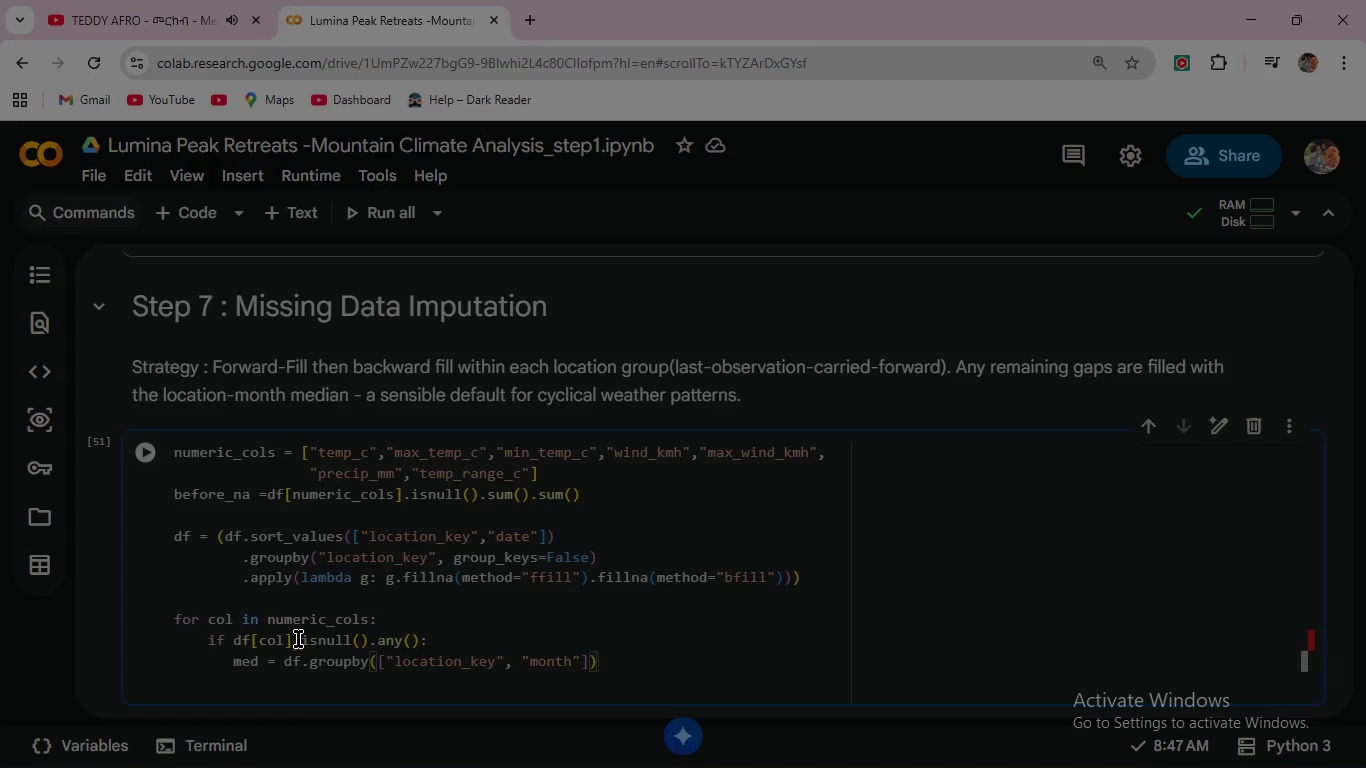 
type([col)
 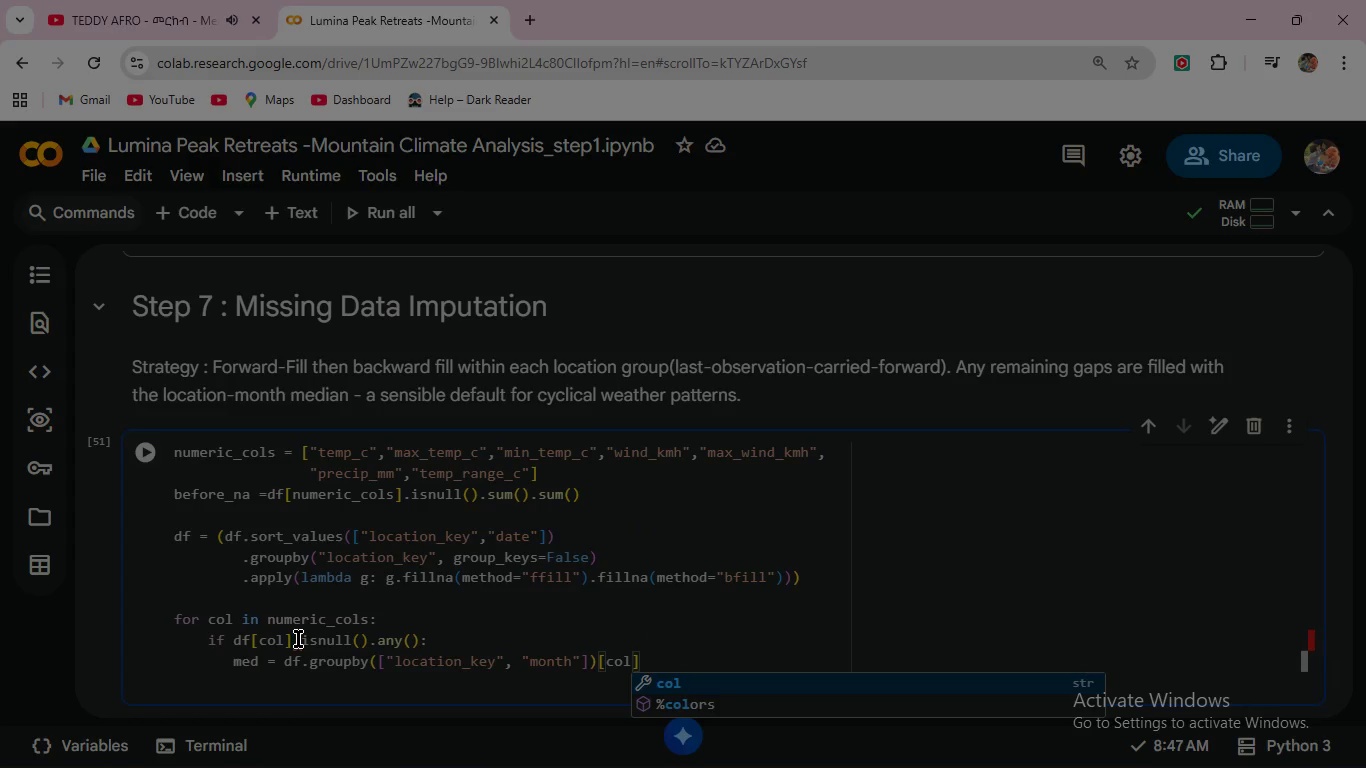 
key(ArrowRight)
 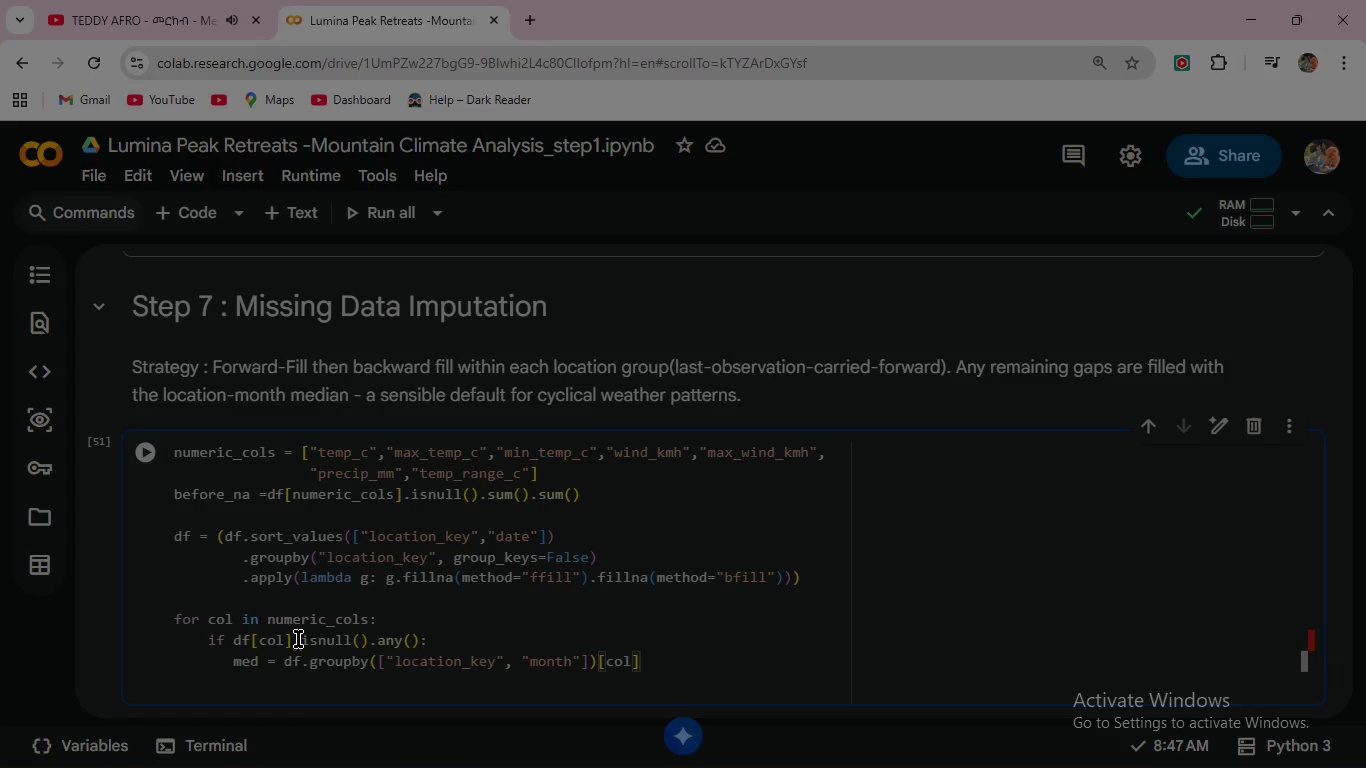 
type(.transform("median)
 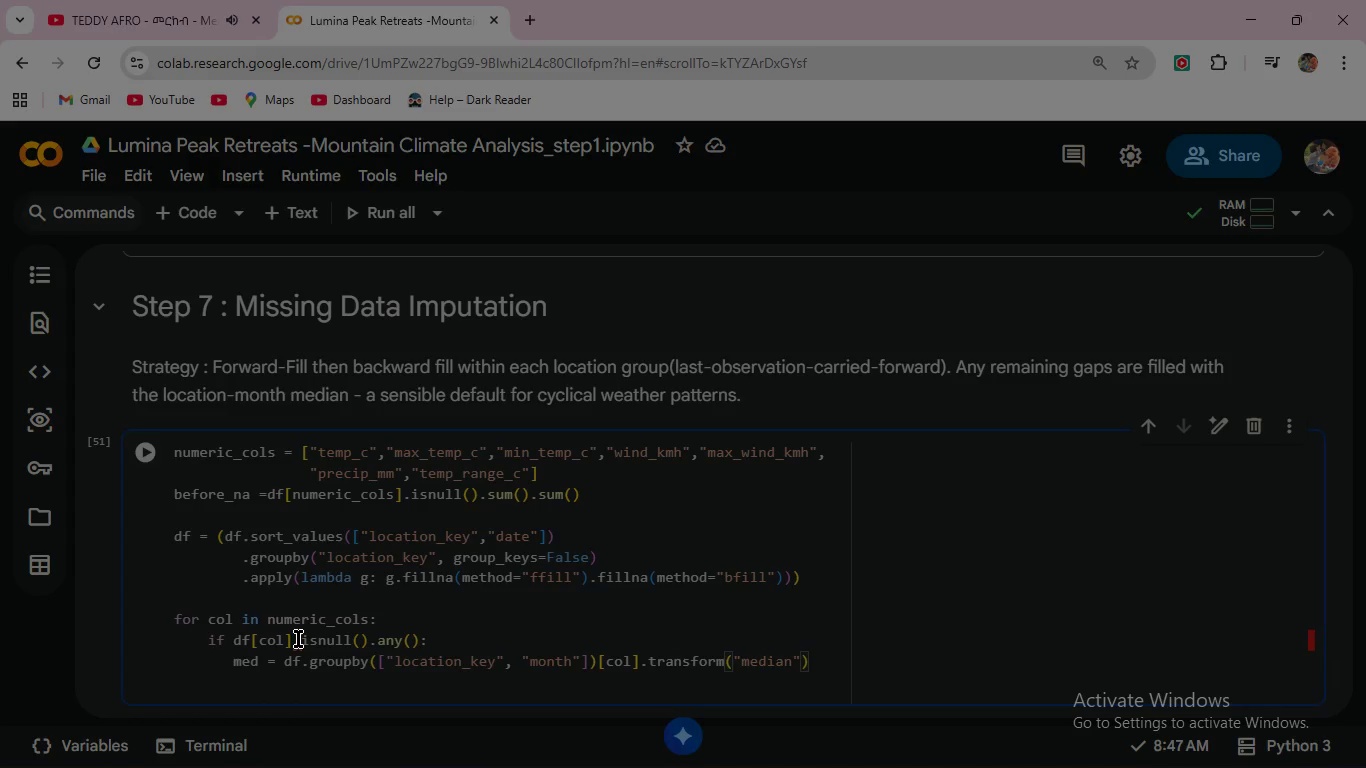 
wait(8.81)
 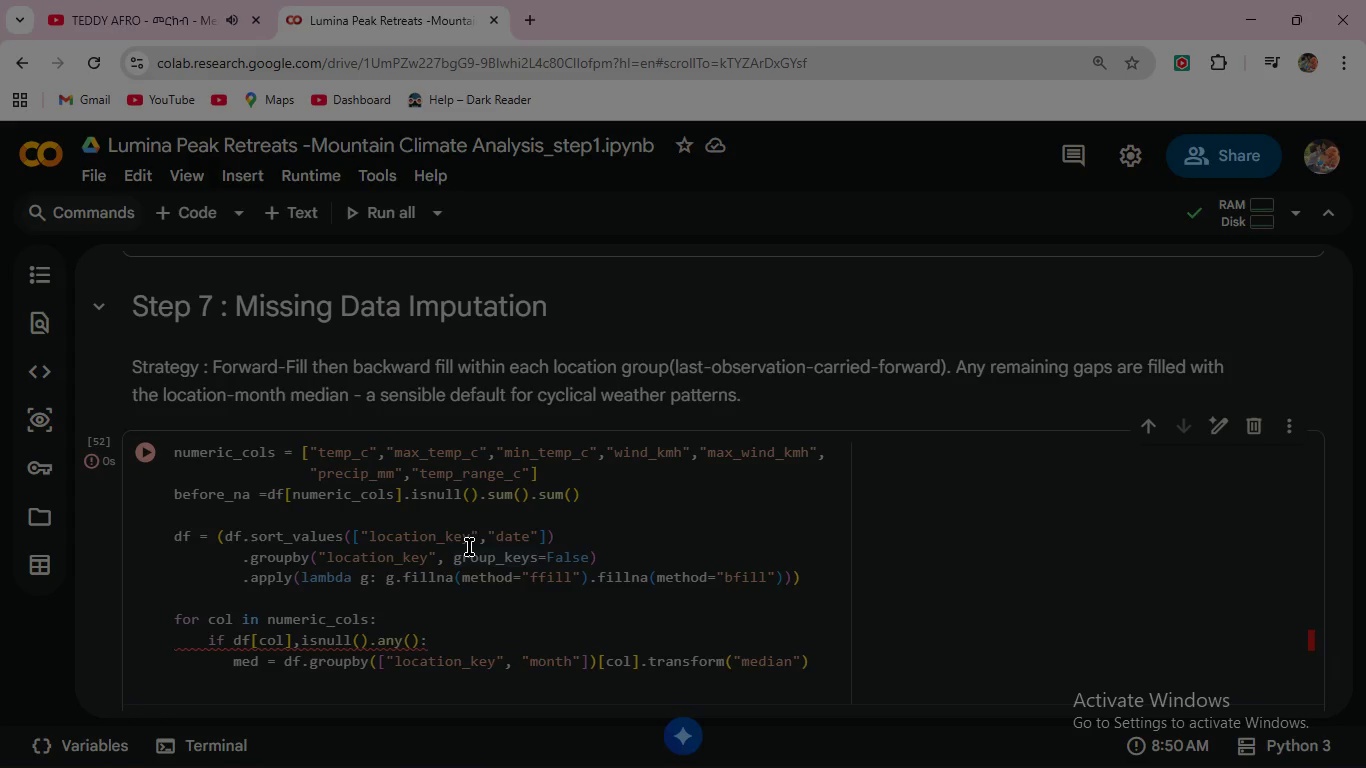 
left_click([301, 648])
 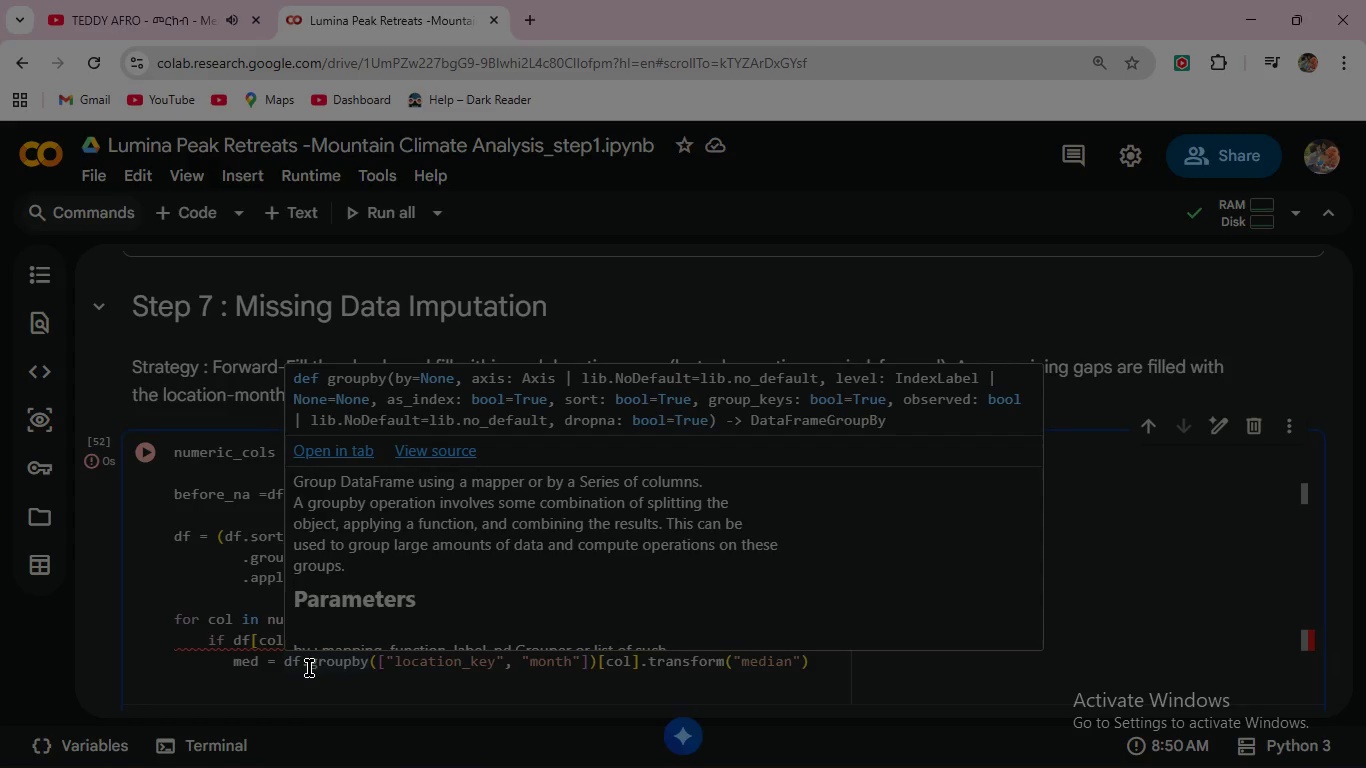 
key(Backspace)
 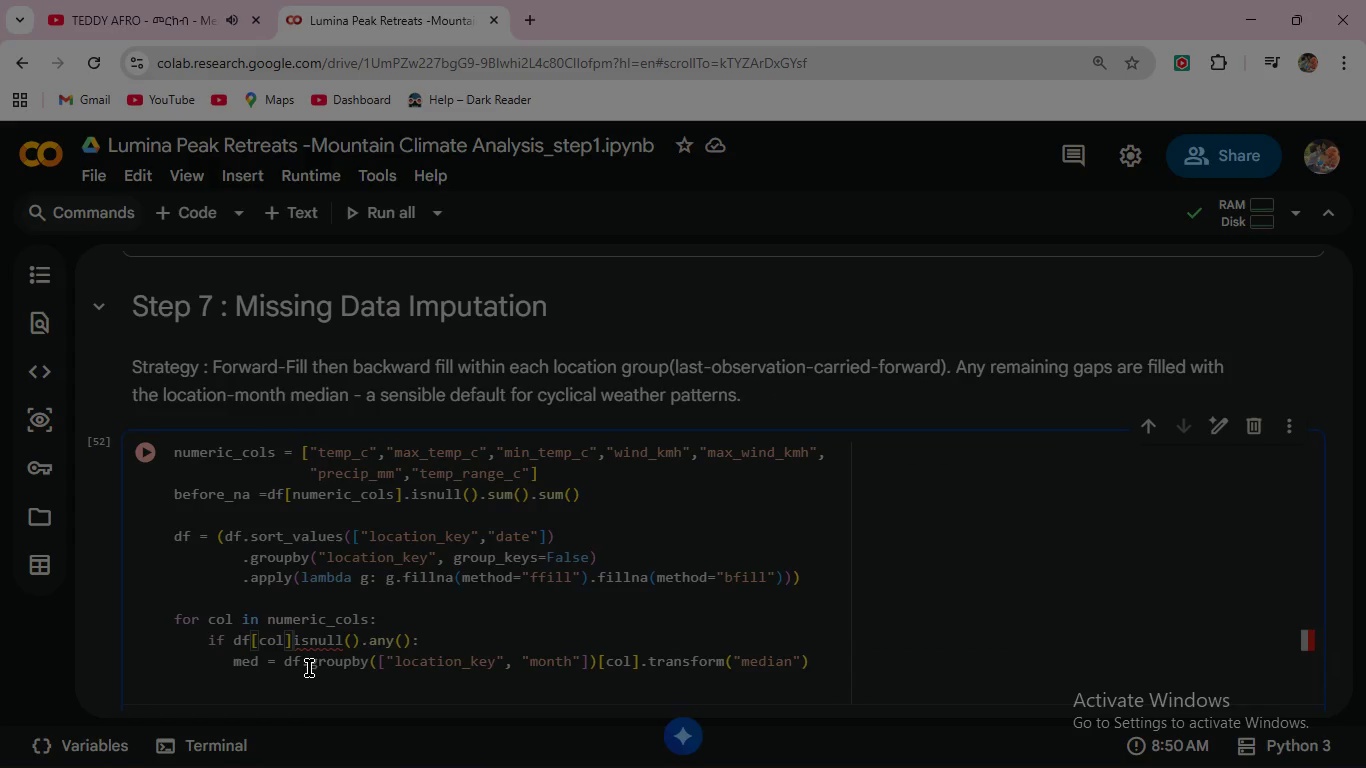 
key(Period)
 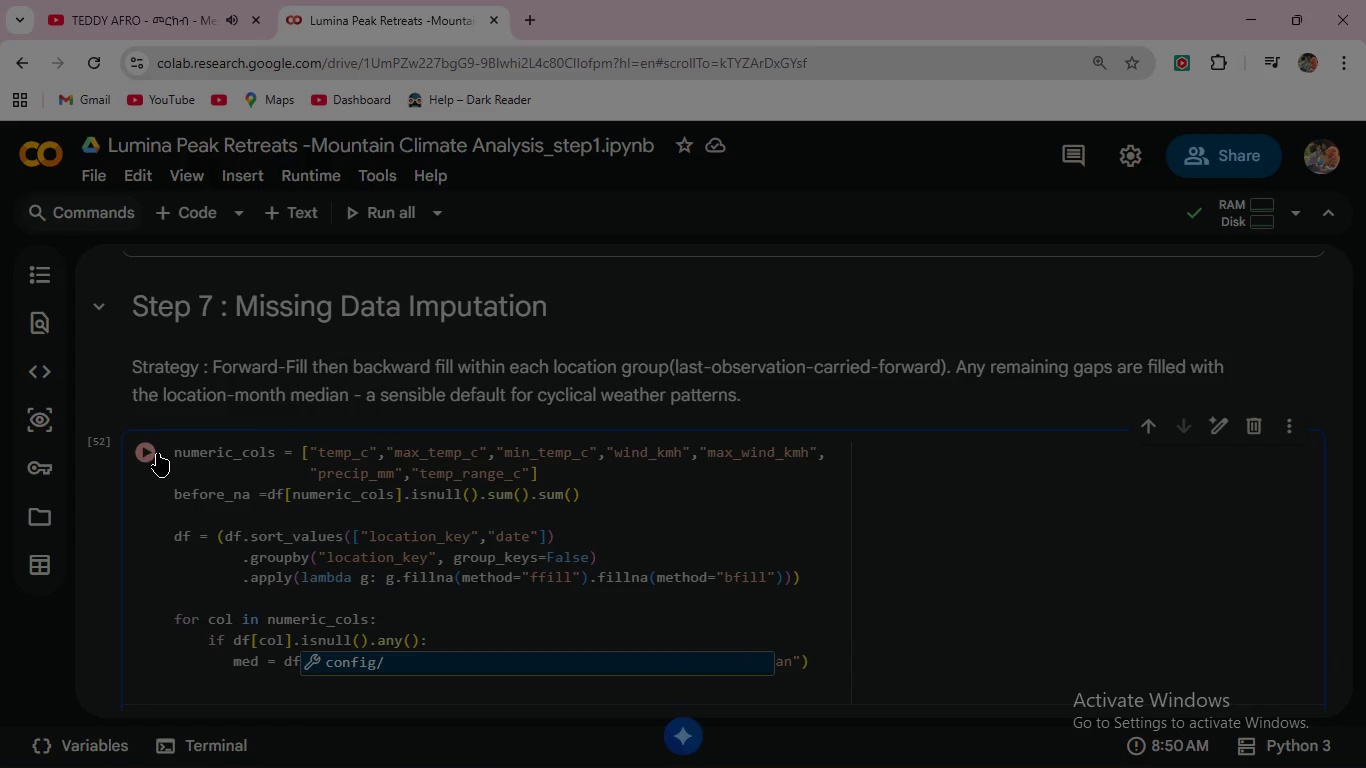 
left_click([145, 449])
 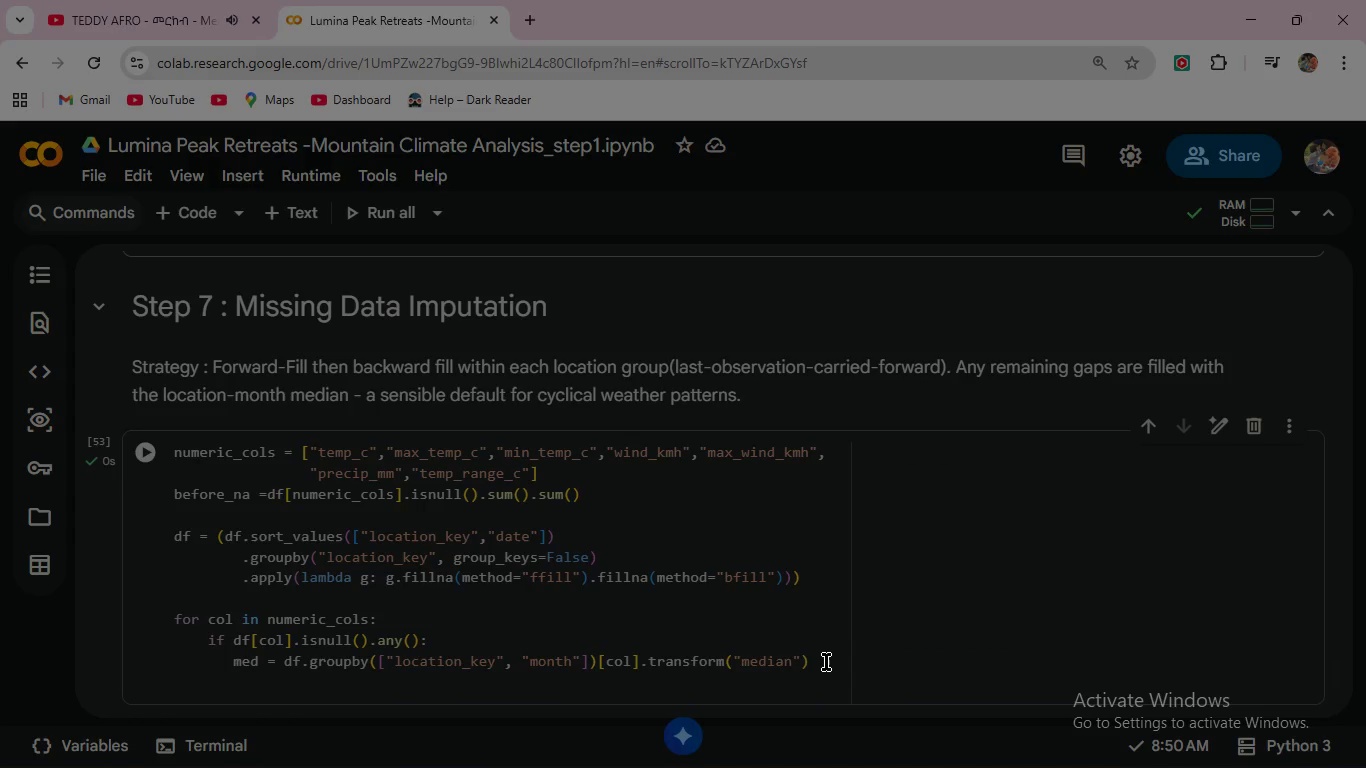 
left_click([826, 661])
 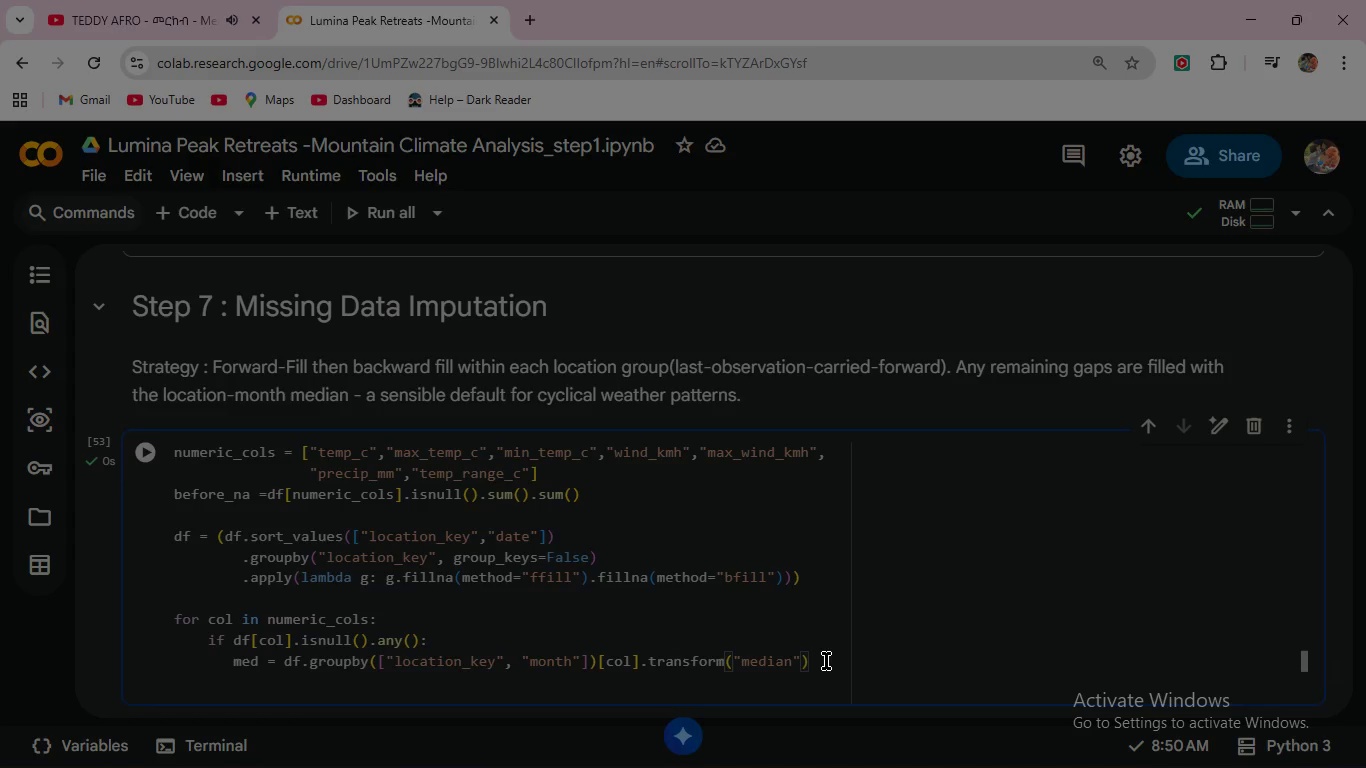 
left_click([826, 661])
 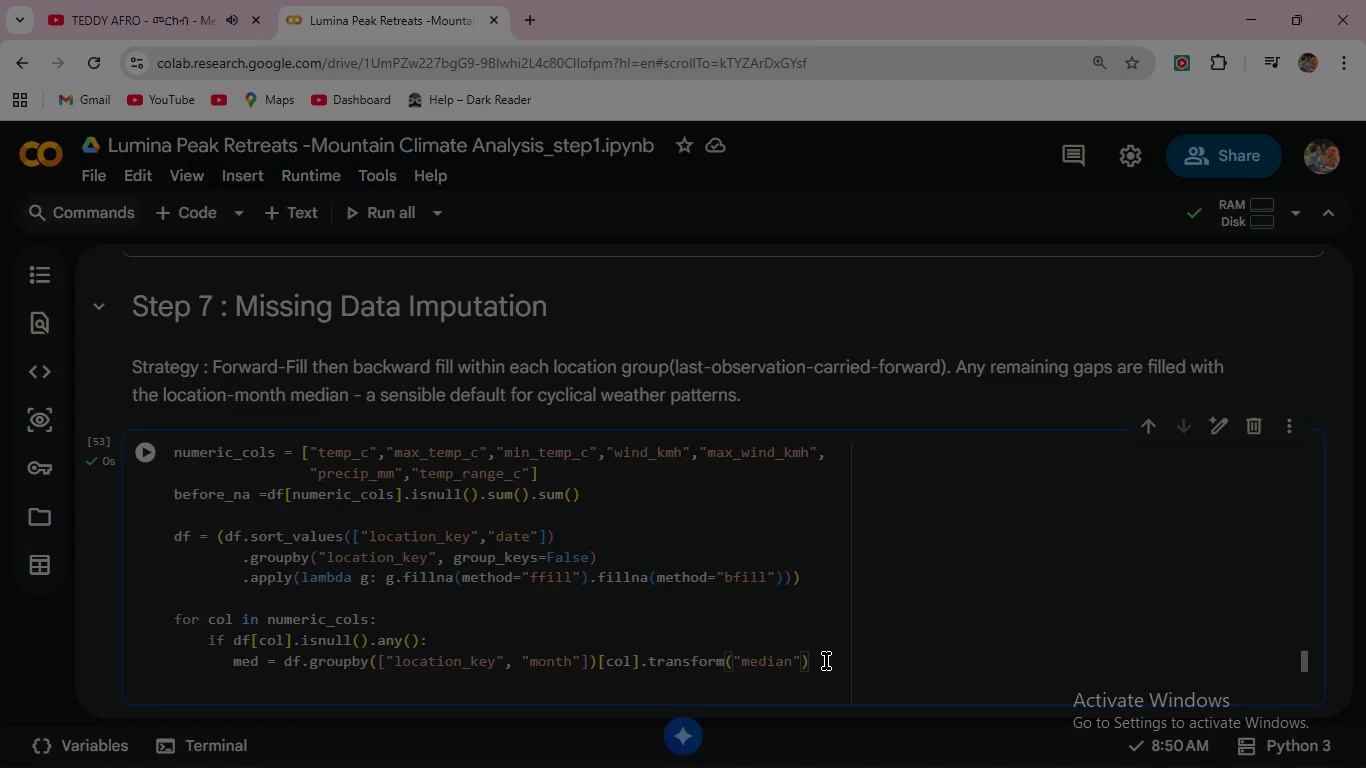 
key(Enter)
 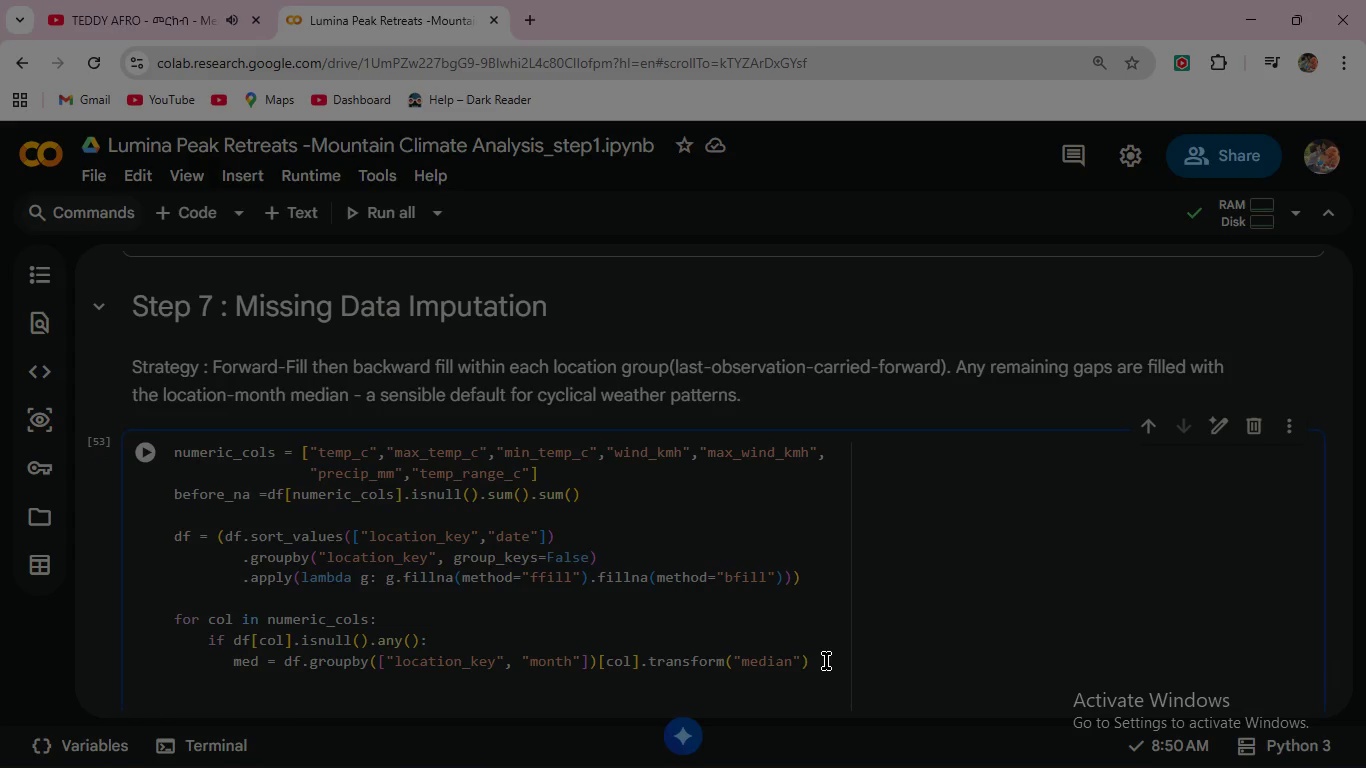 
type(df[col)
 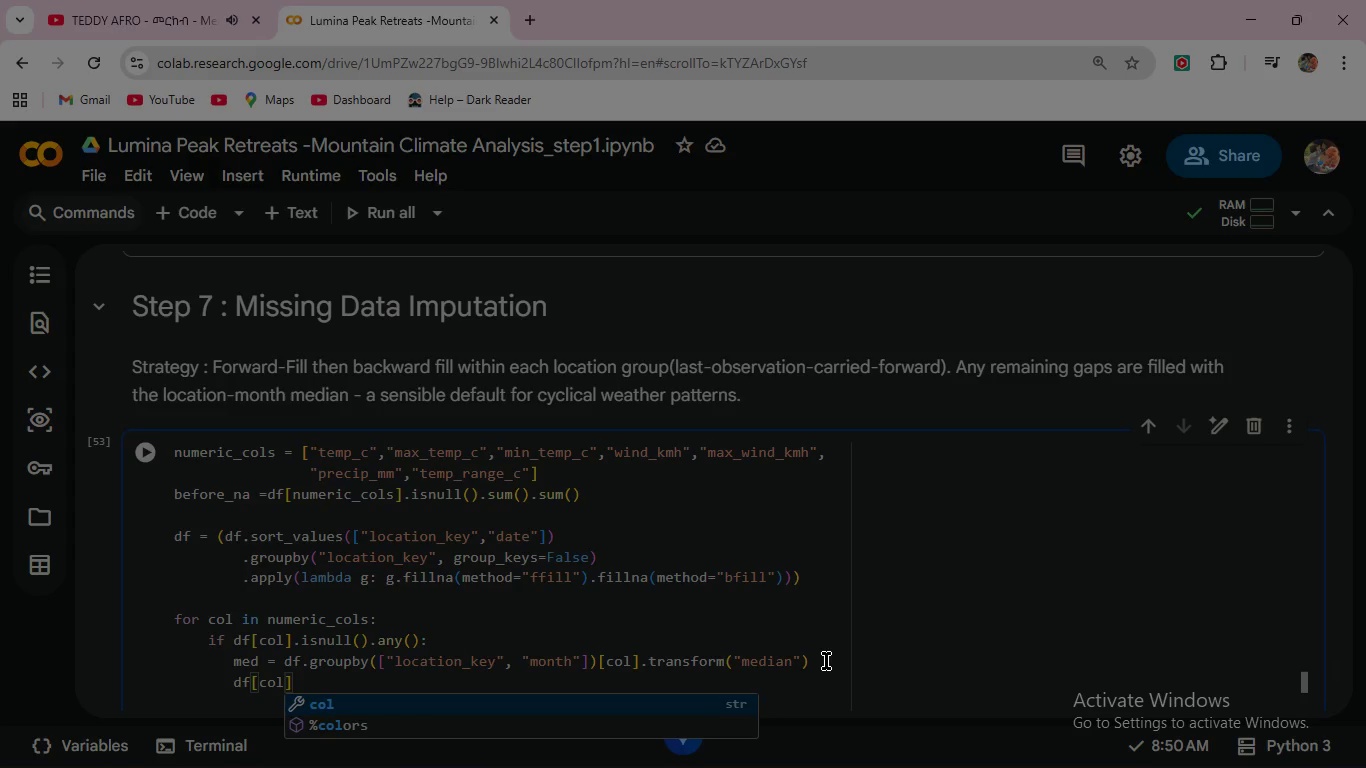 
key(ArrowRight)
 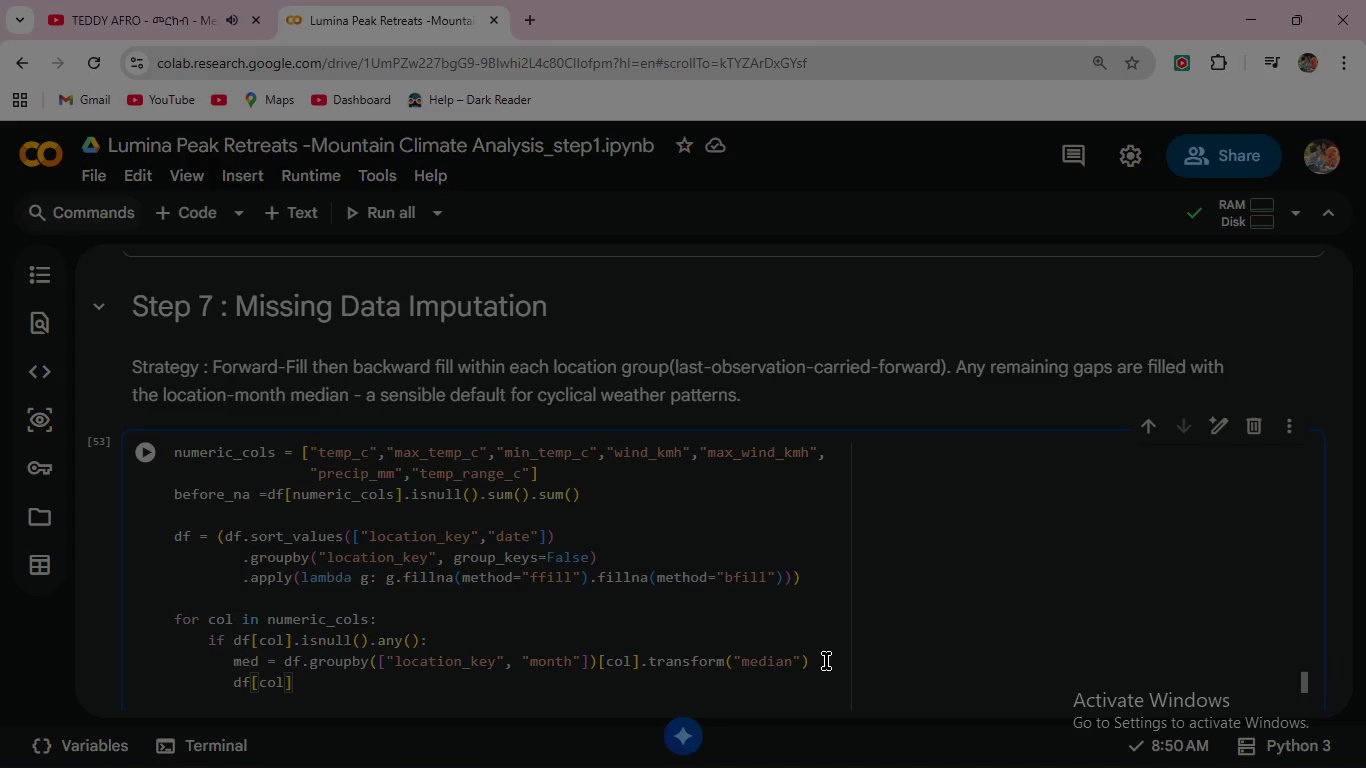 
type( = df[col)
 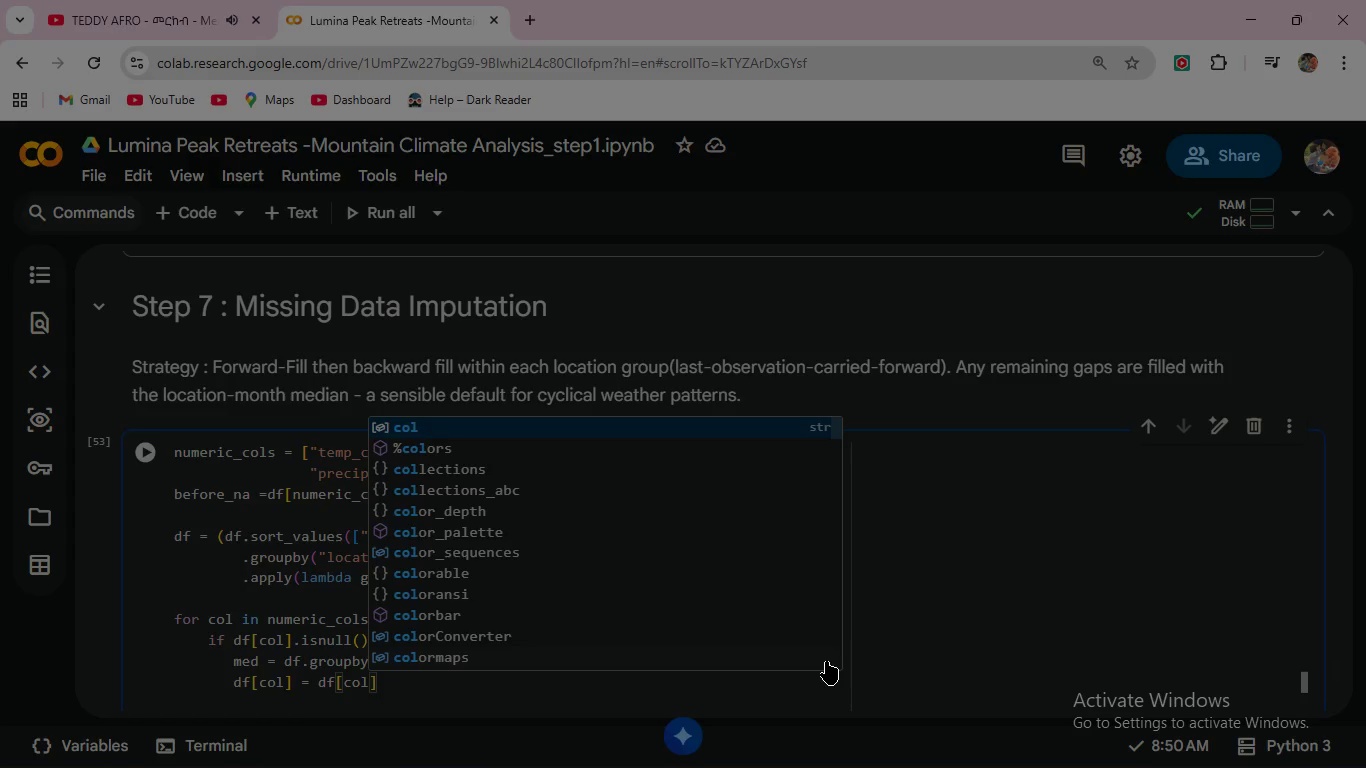 
wait(8.69)
 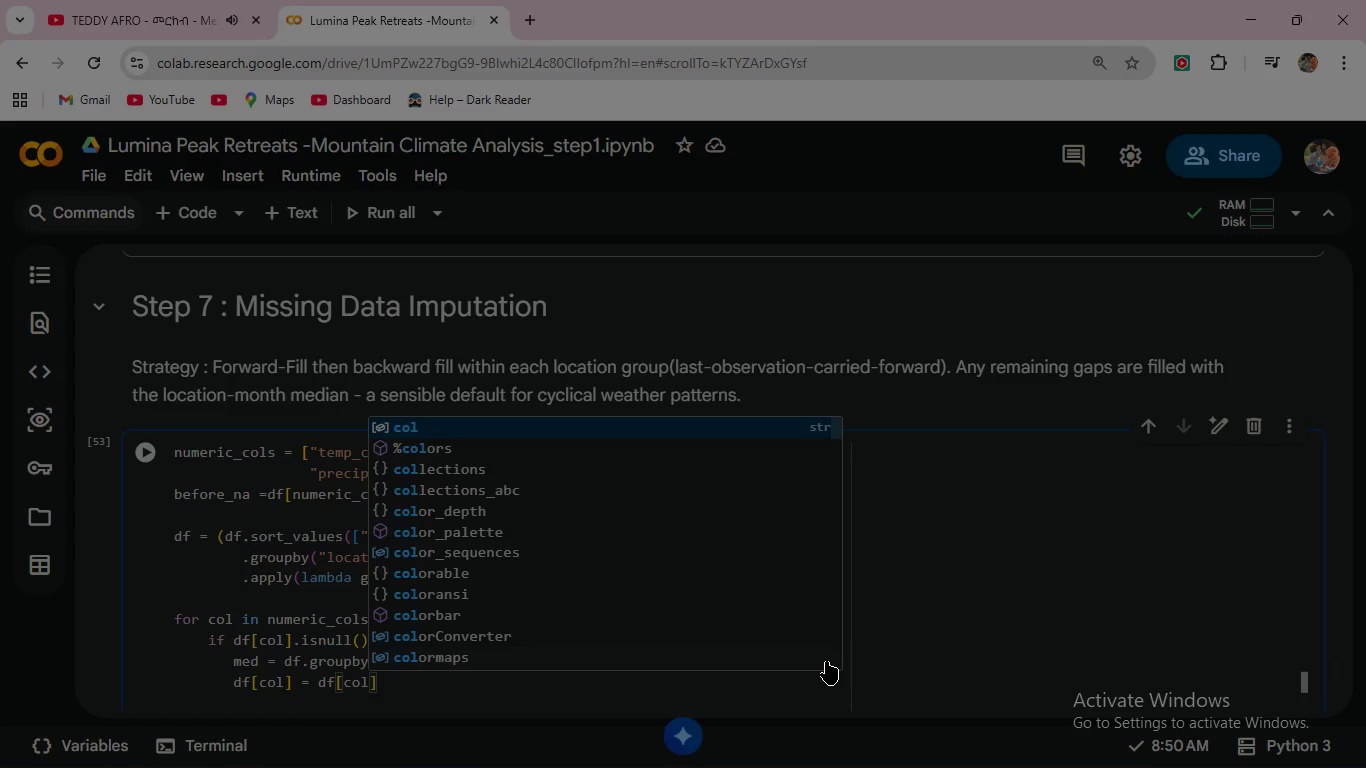 
key(ArrowRight)
 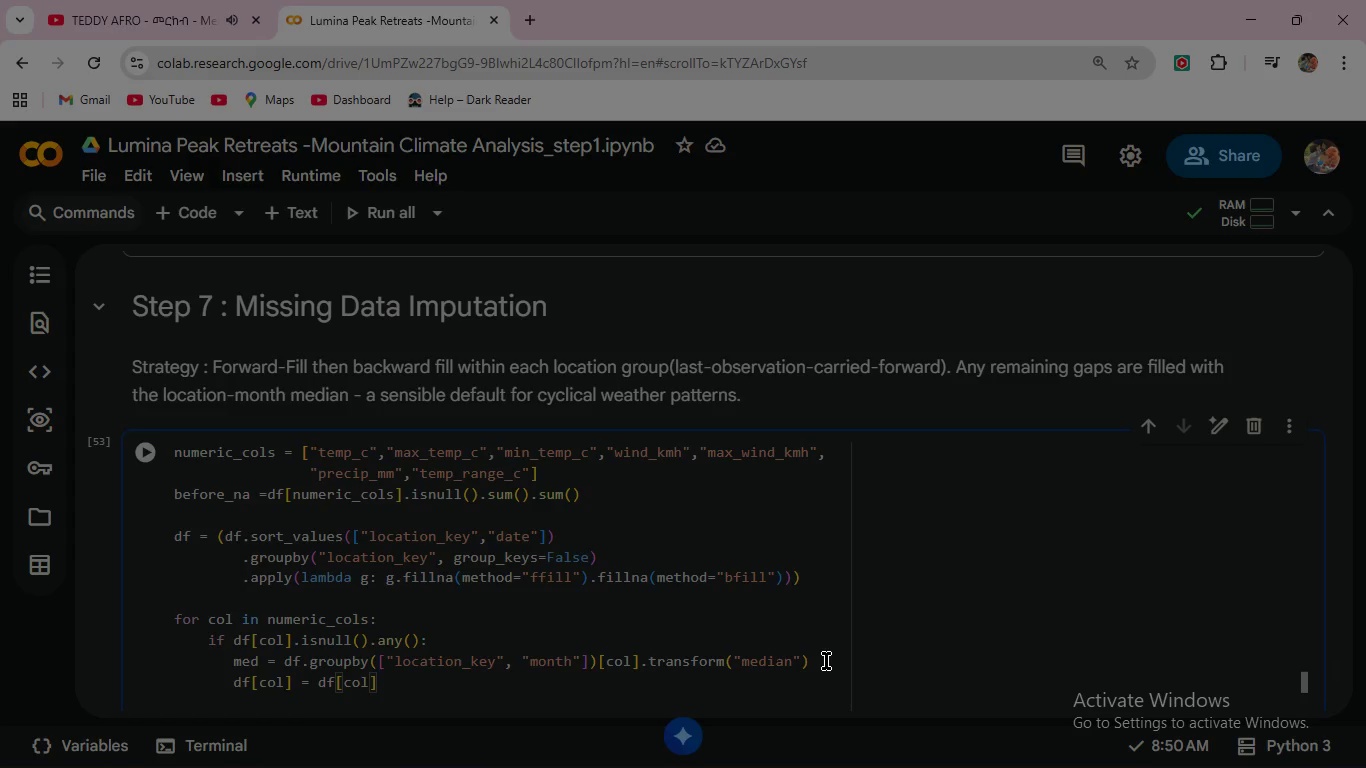 
type(.fillna(med)
 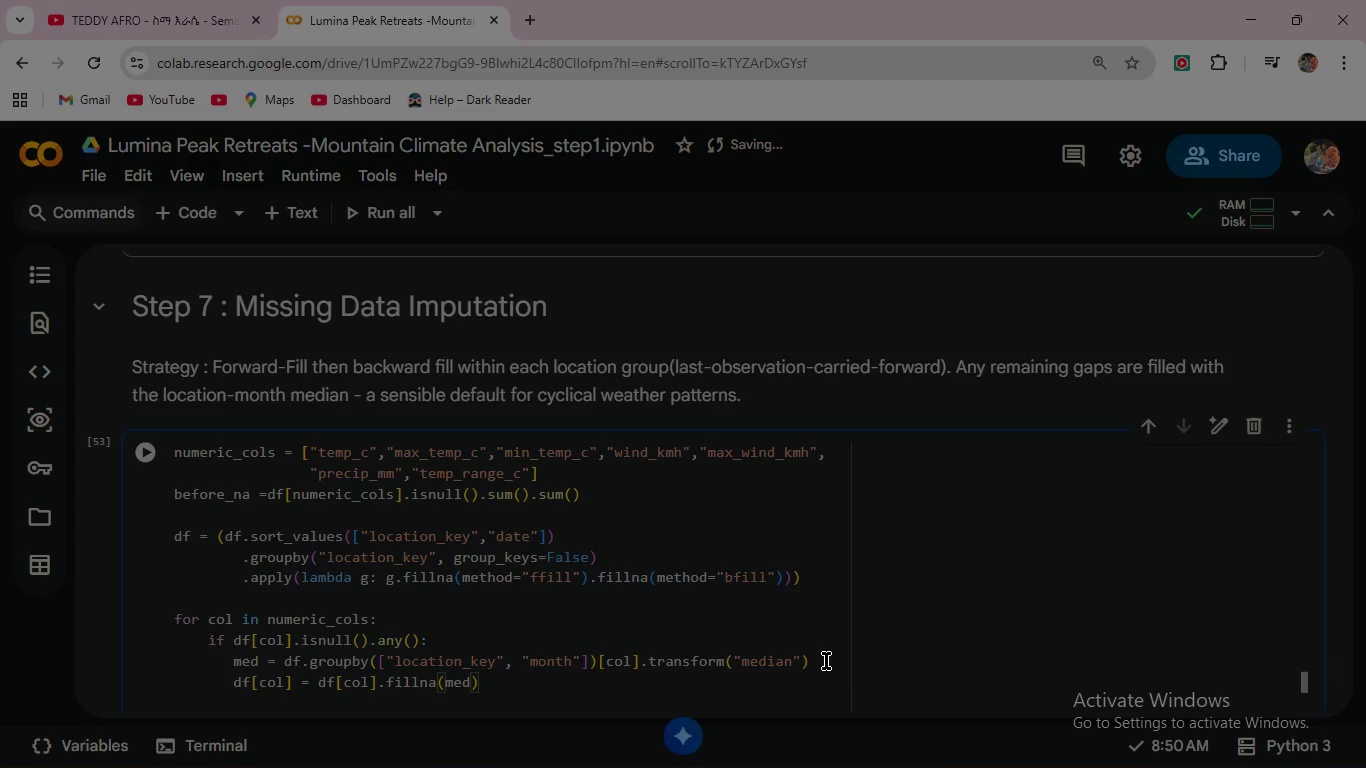 
key(ArrowRight)
 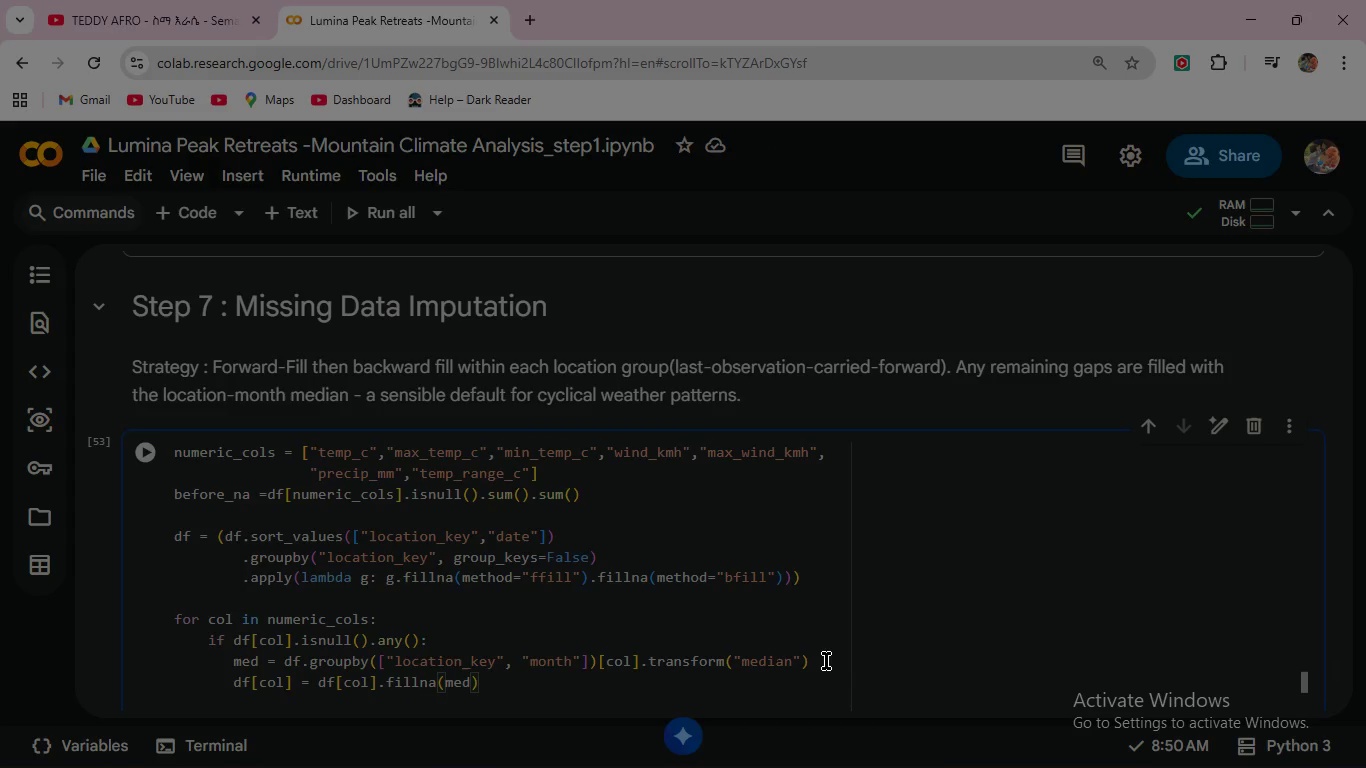 
key(Enter)
 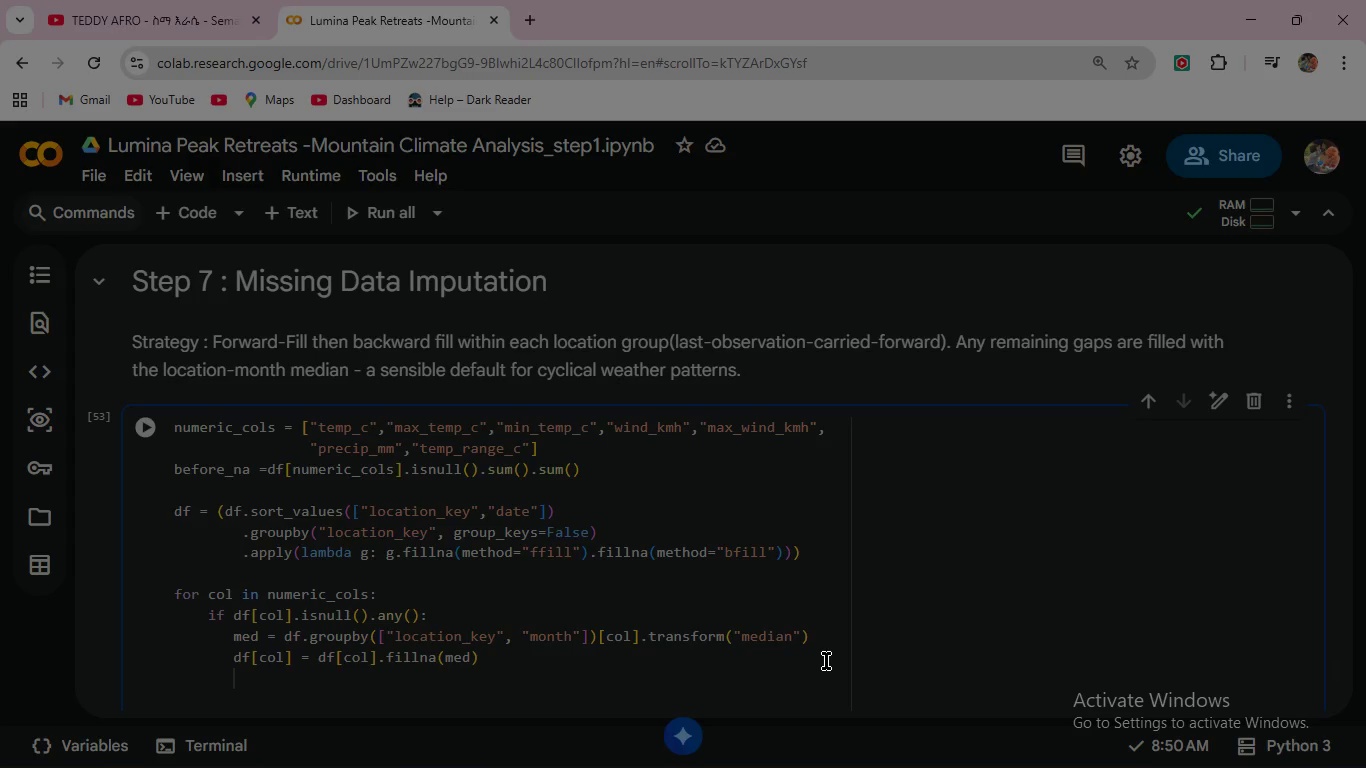 
key(Enter)
 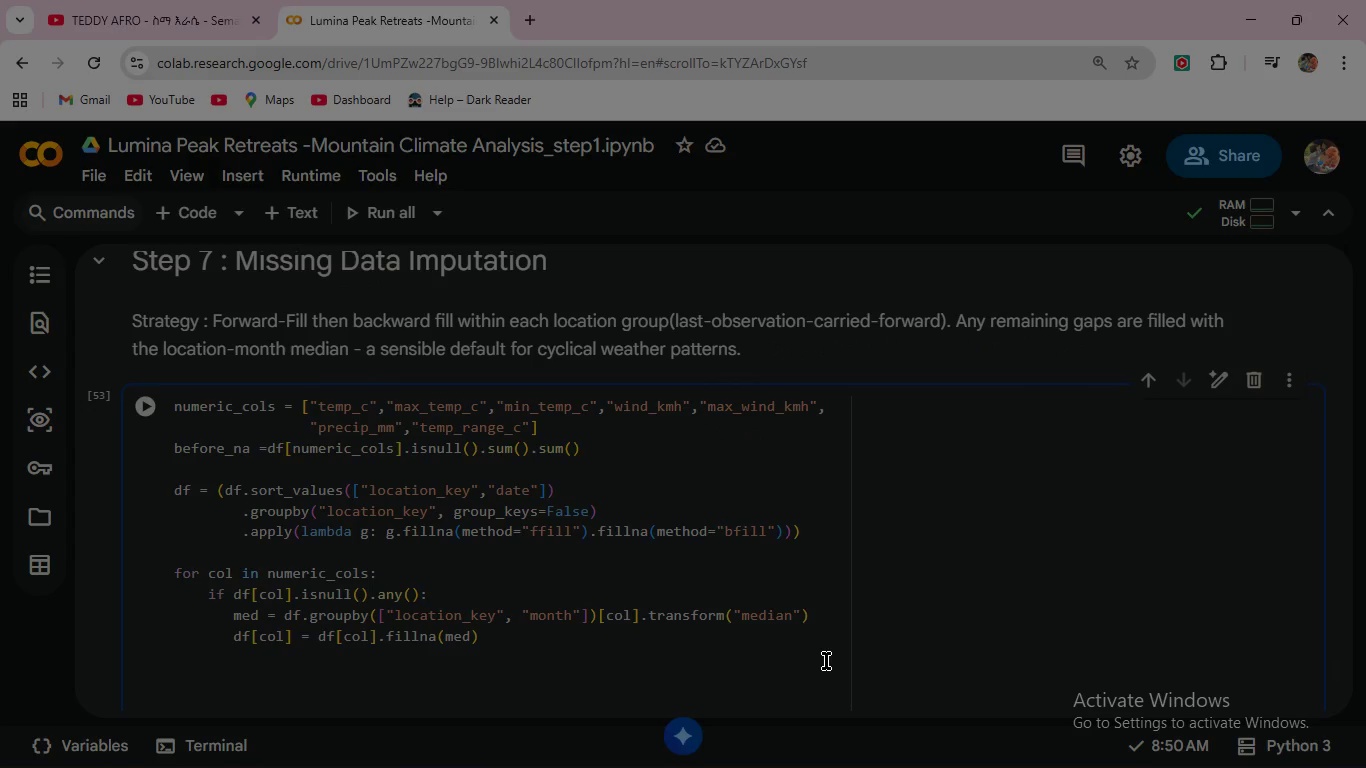 
key(Backspace)
 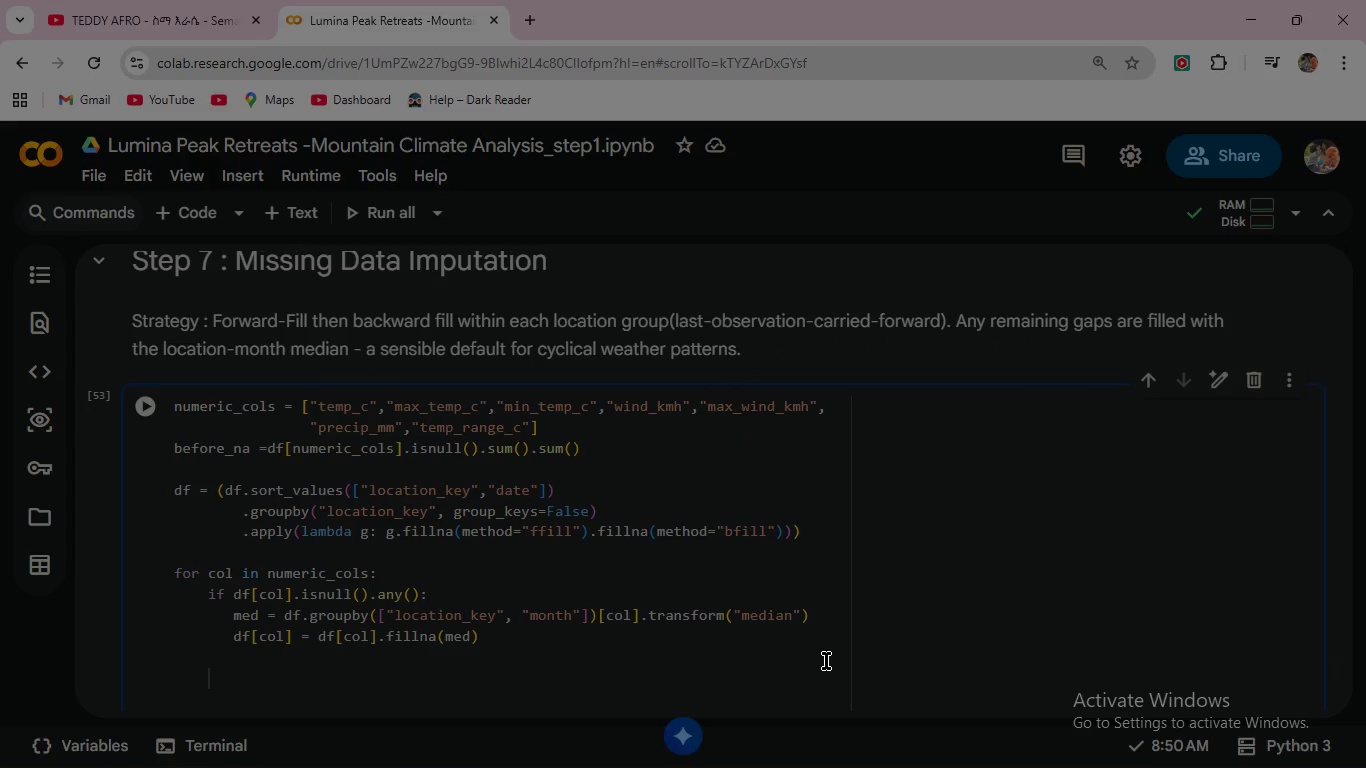 
key(Backspace)
 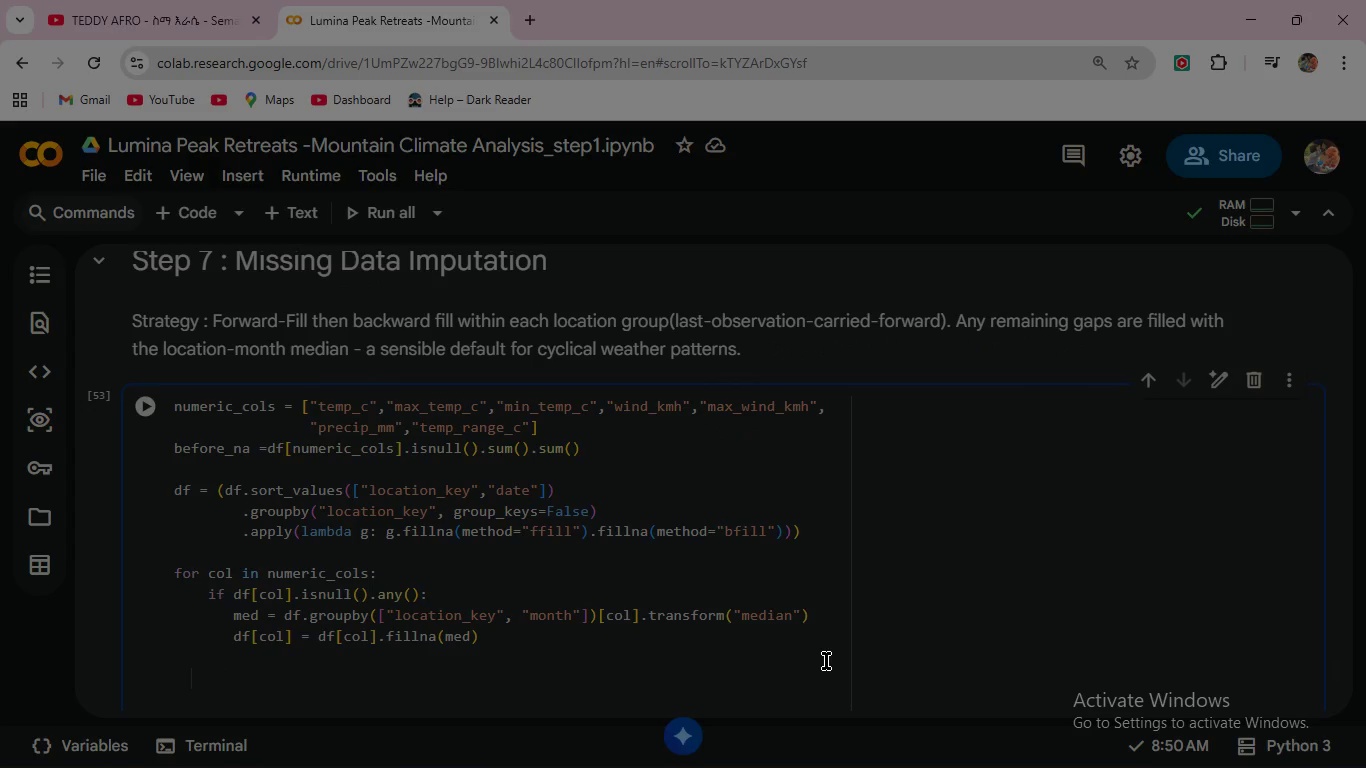 
key(Backspace)
 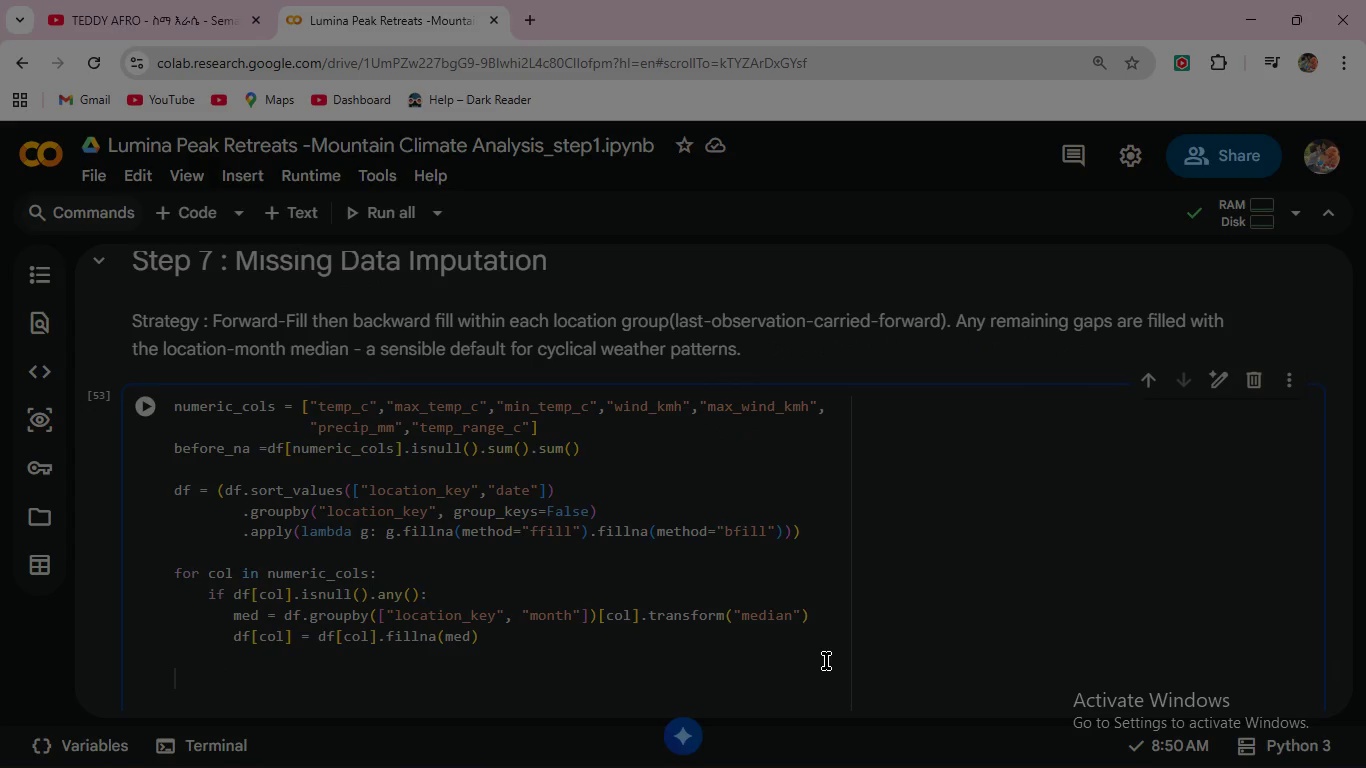 
key(Backspace)
 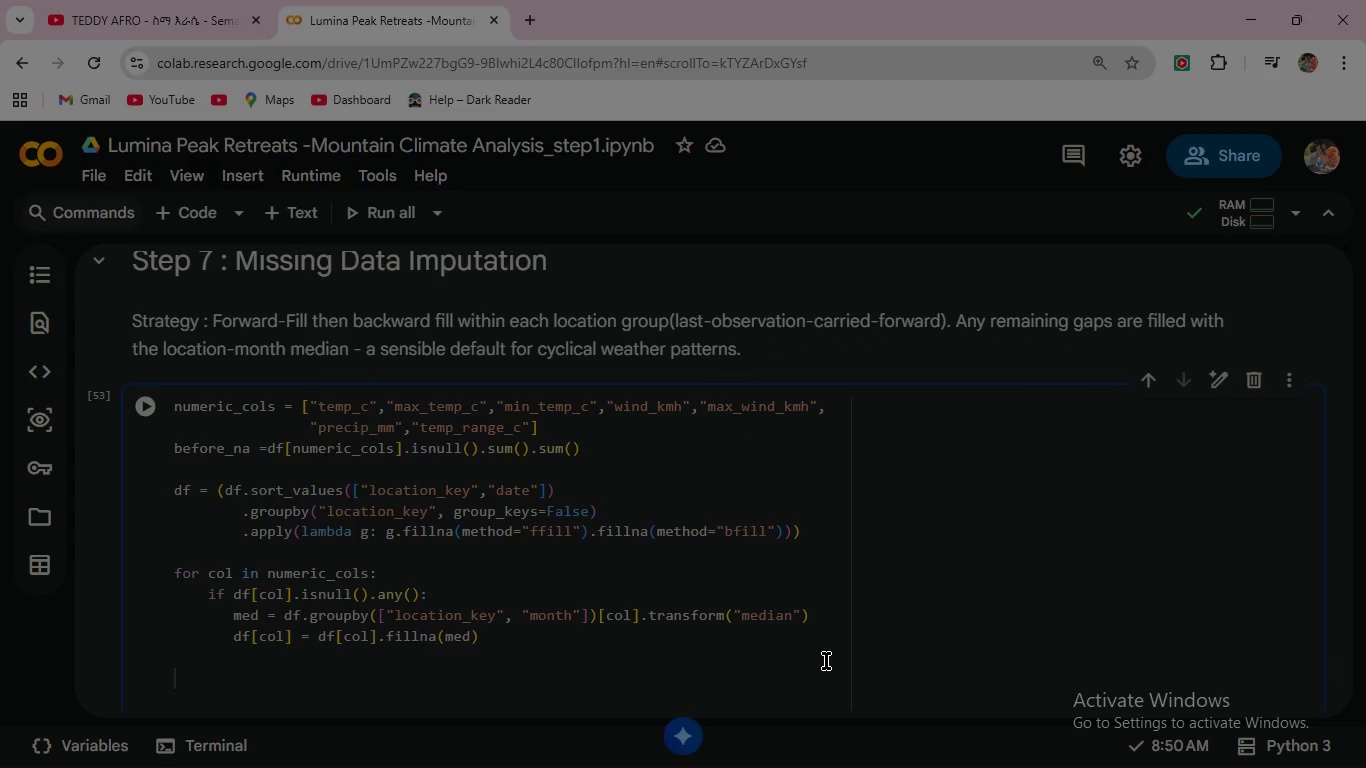 
wait(5.64)
 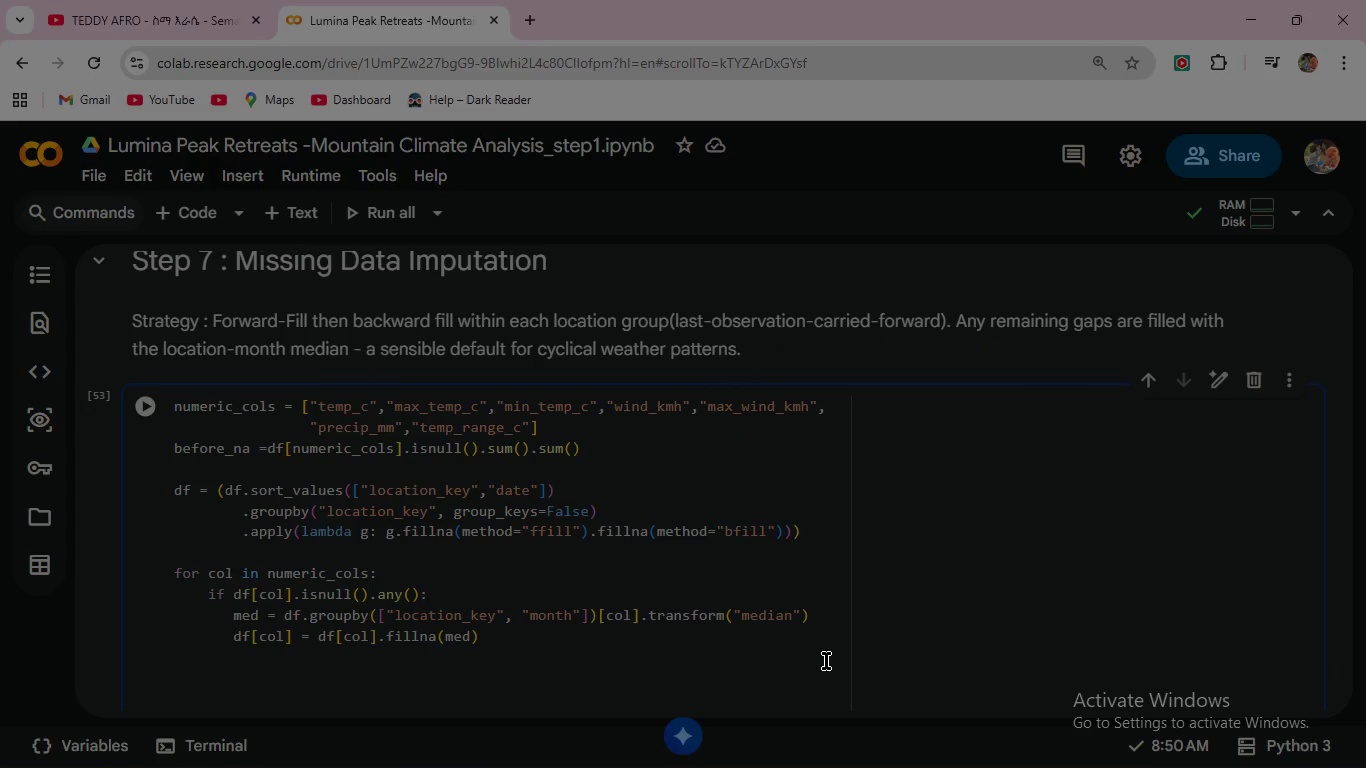 
key(Backspace)
type(after_na = df[numeric)
 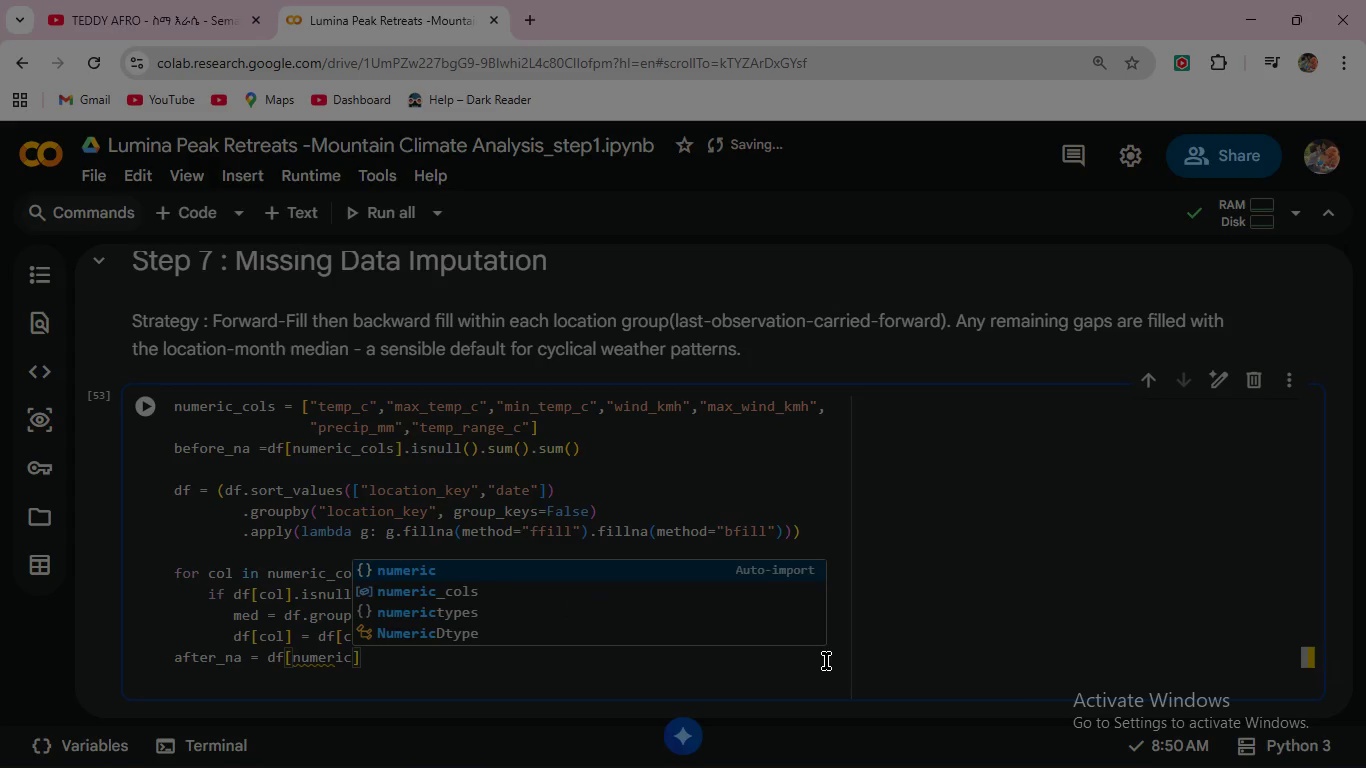 
key(ArrowDown)
 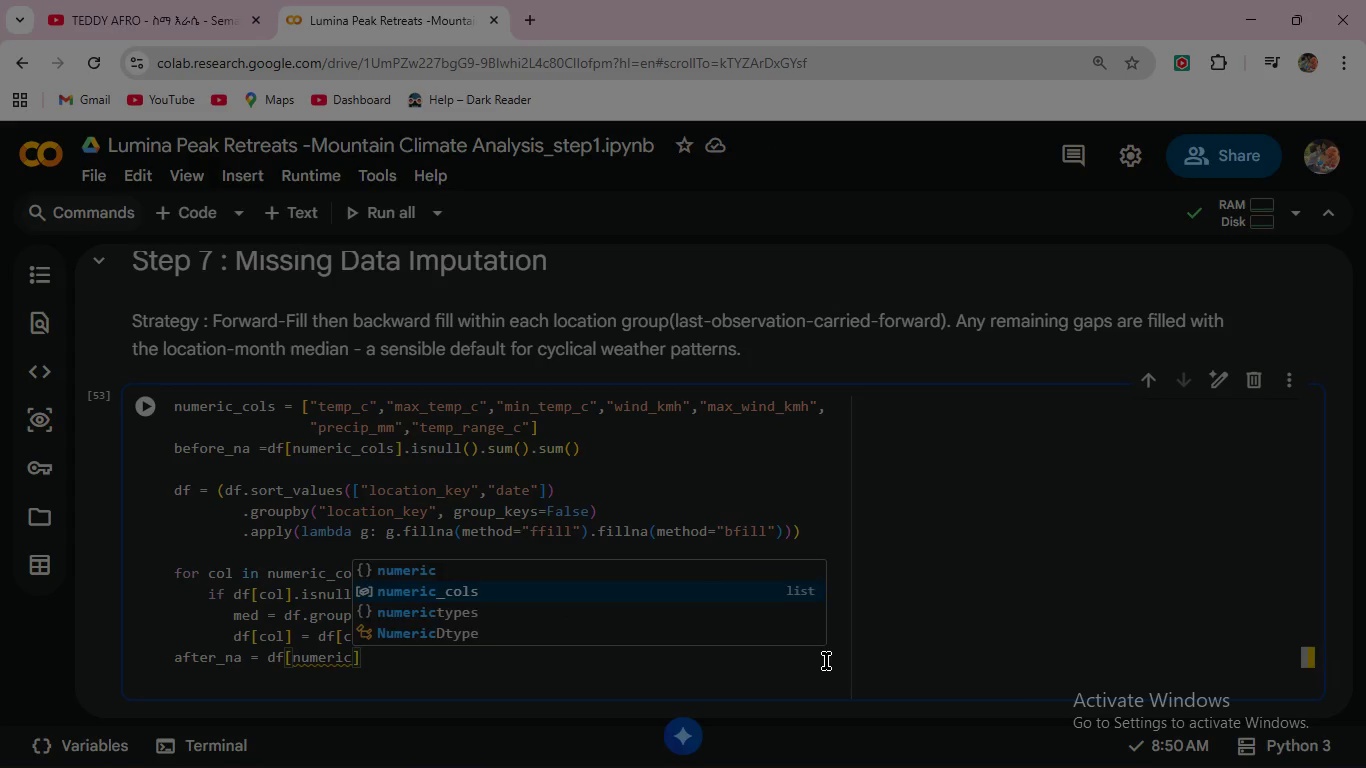 
key(Enter)
 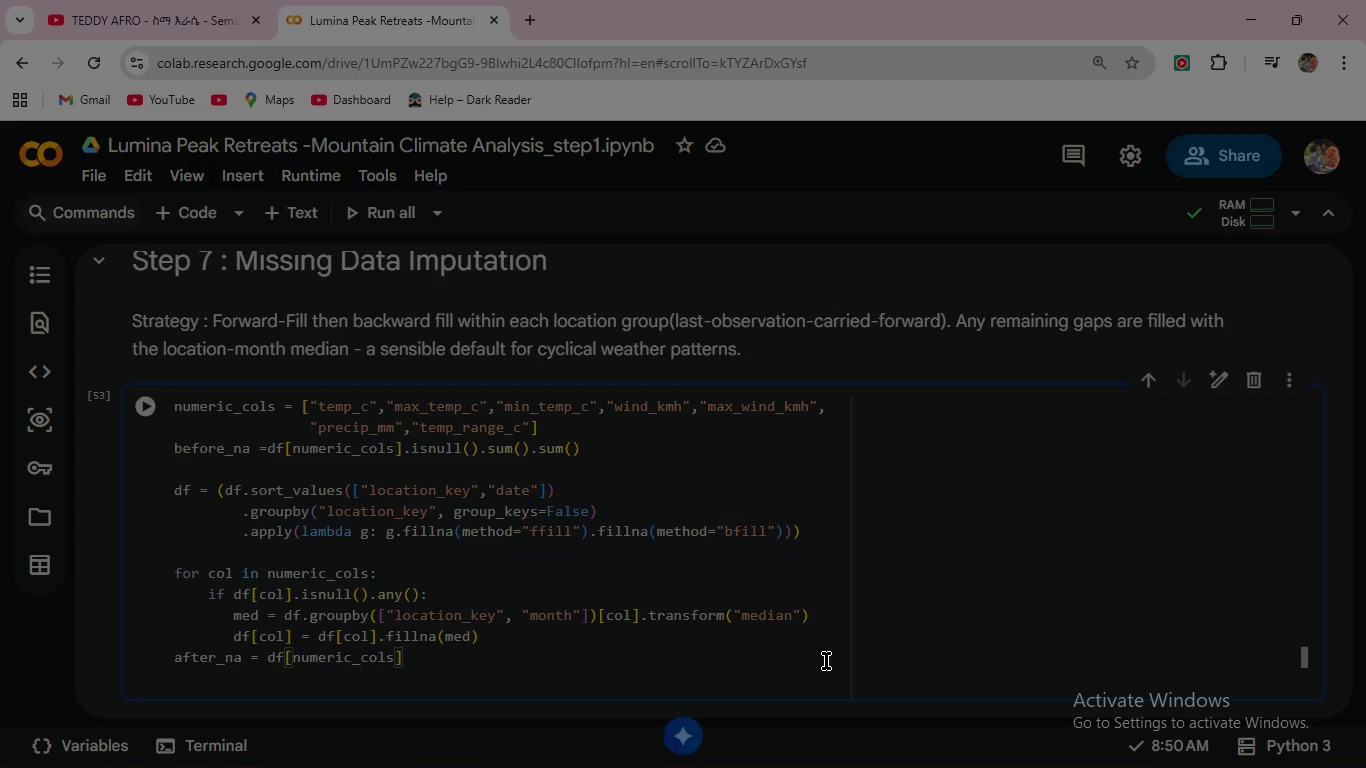 
key(ArrowRight)
 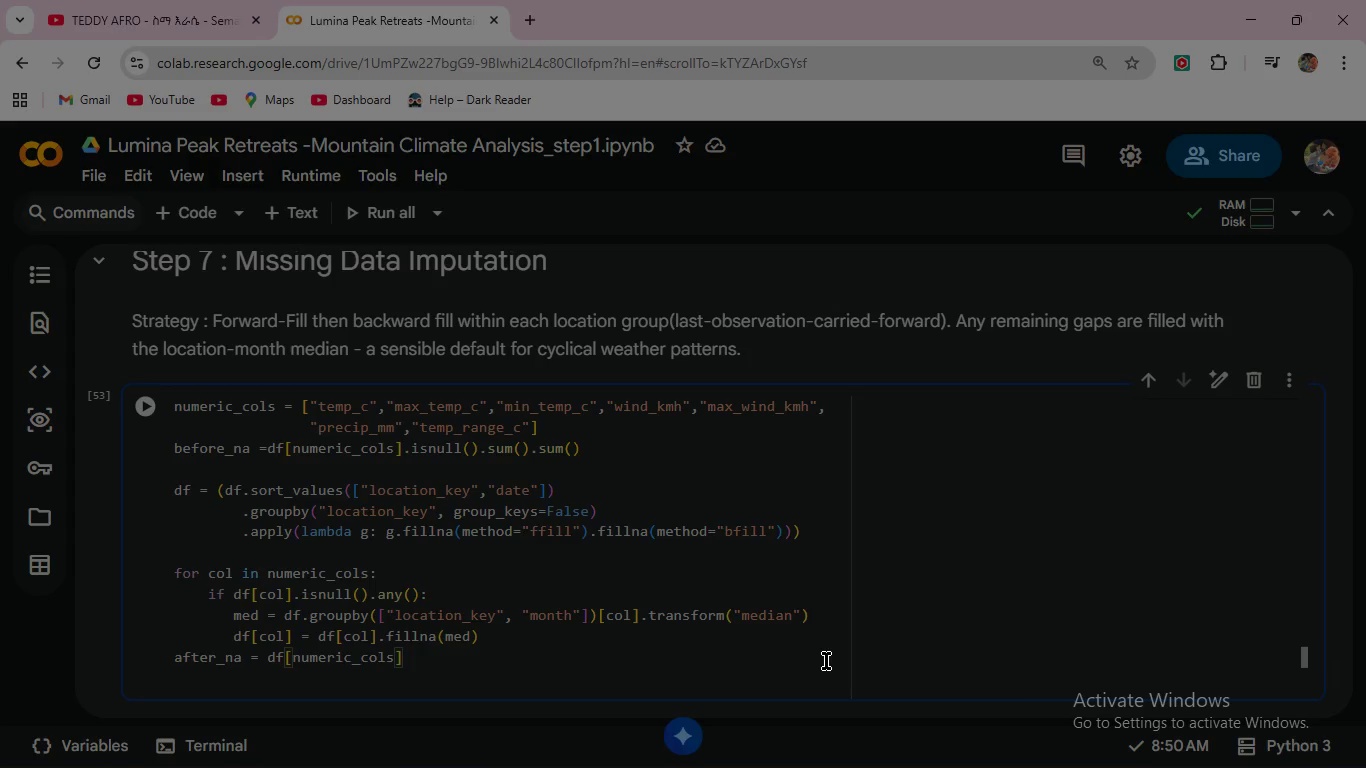 
type(.isnull)
 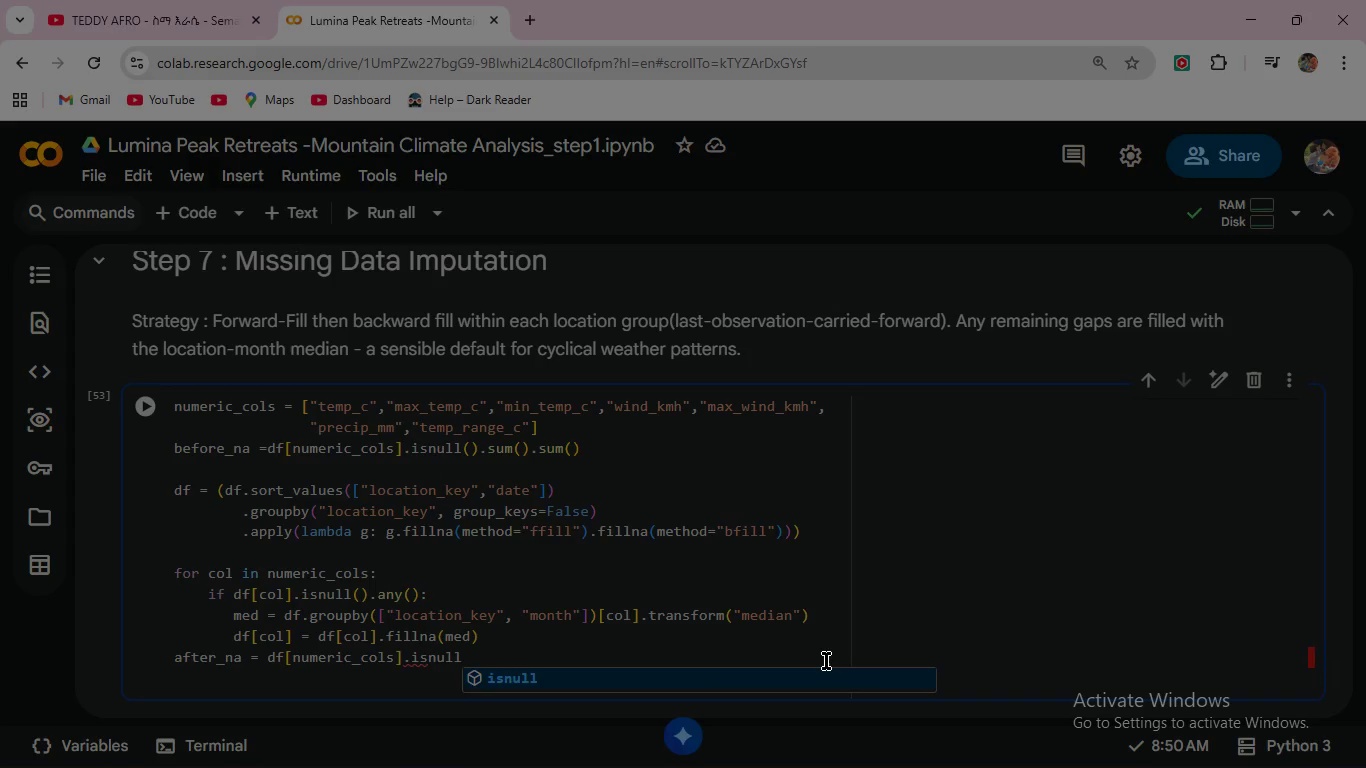 
key(Enter)
 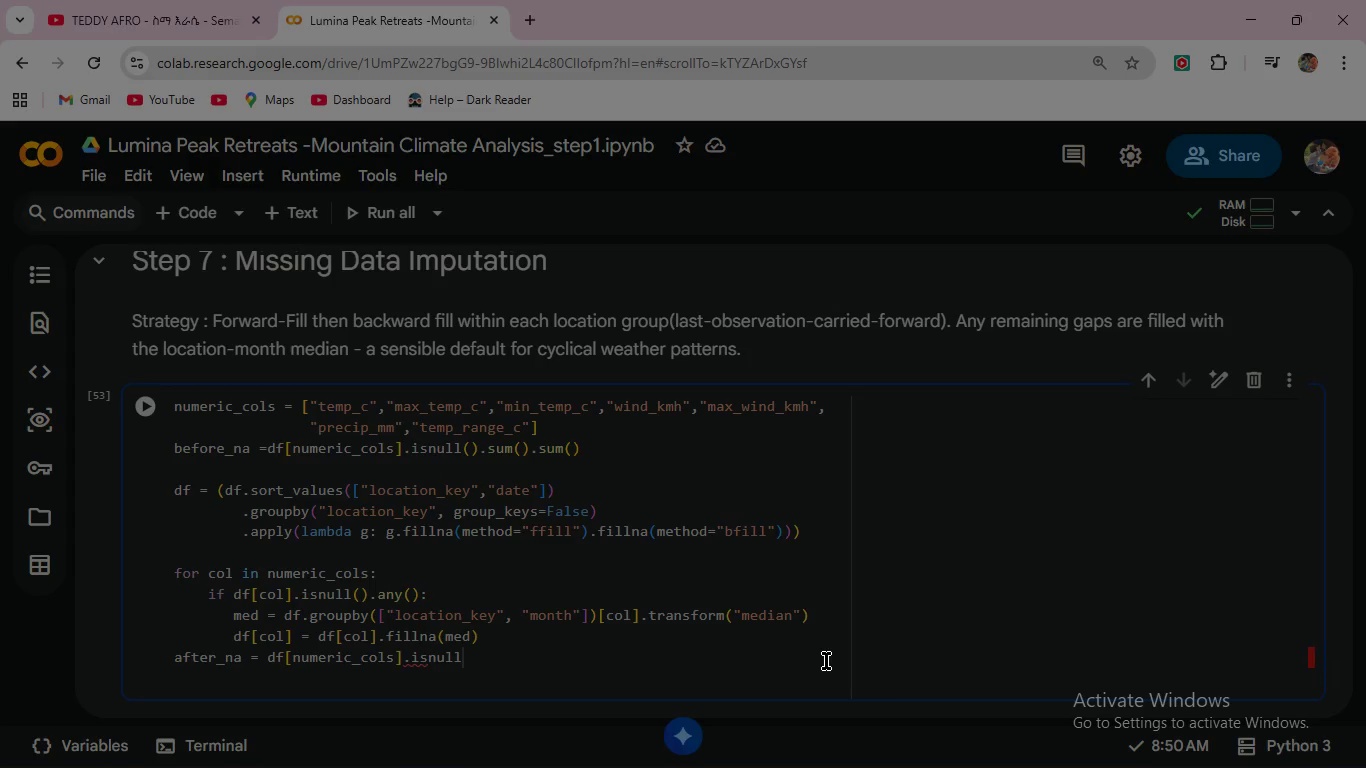 
key(Shift+9)
 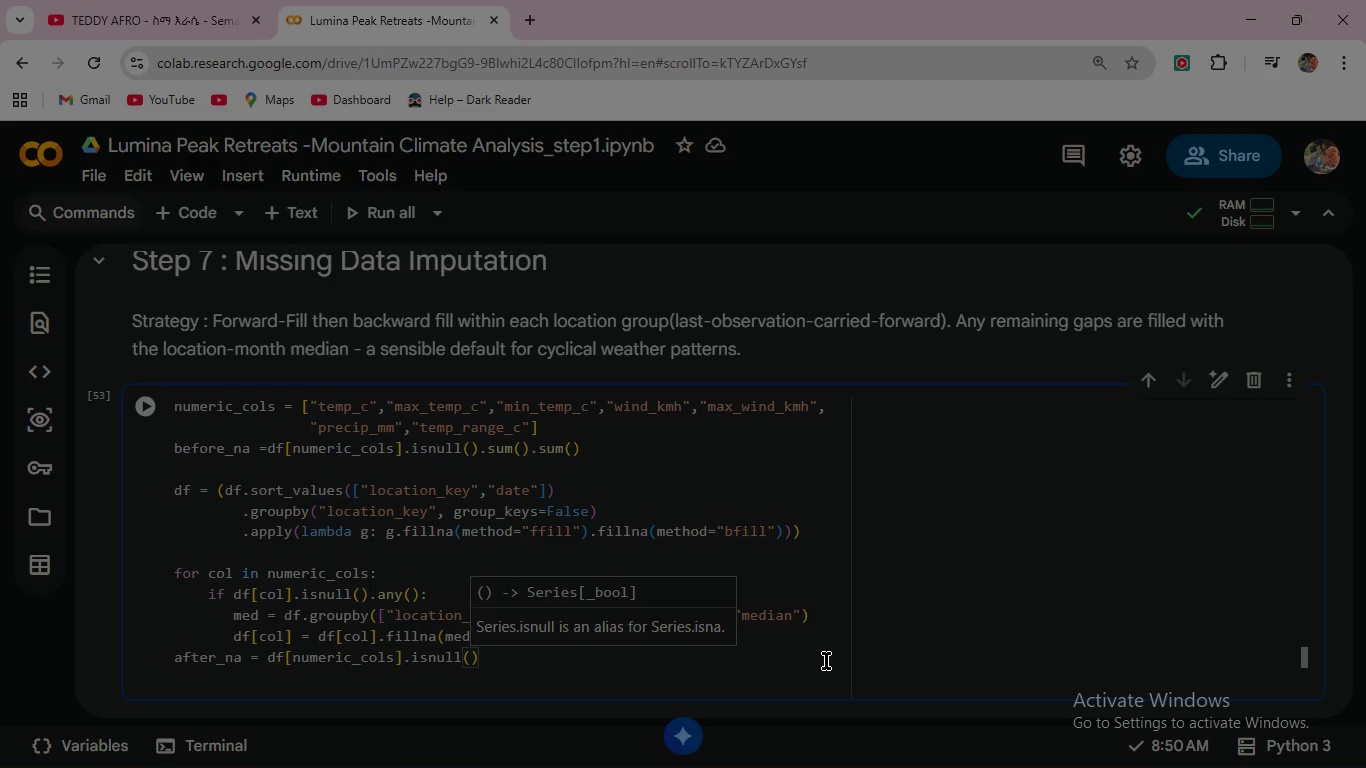 
key(ArrowRight)
 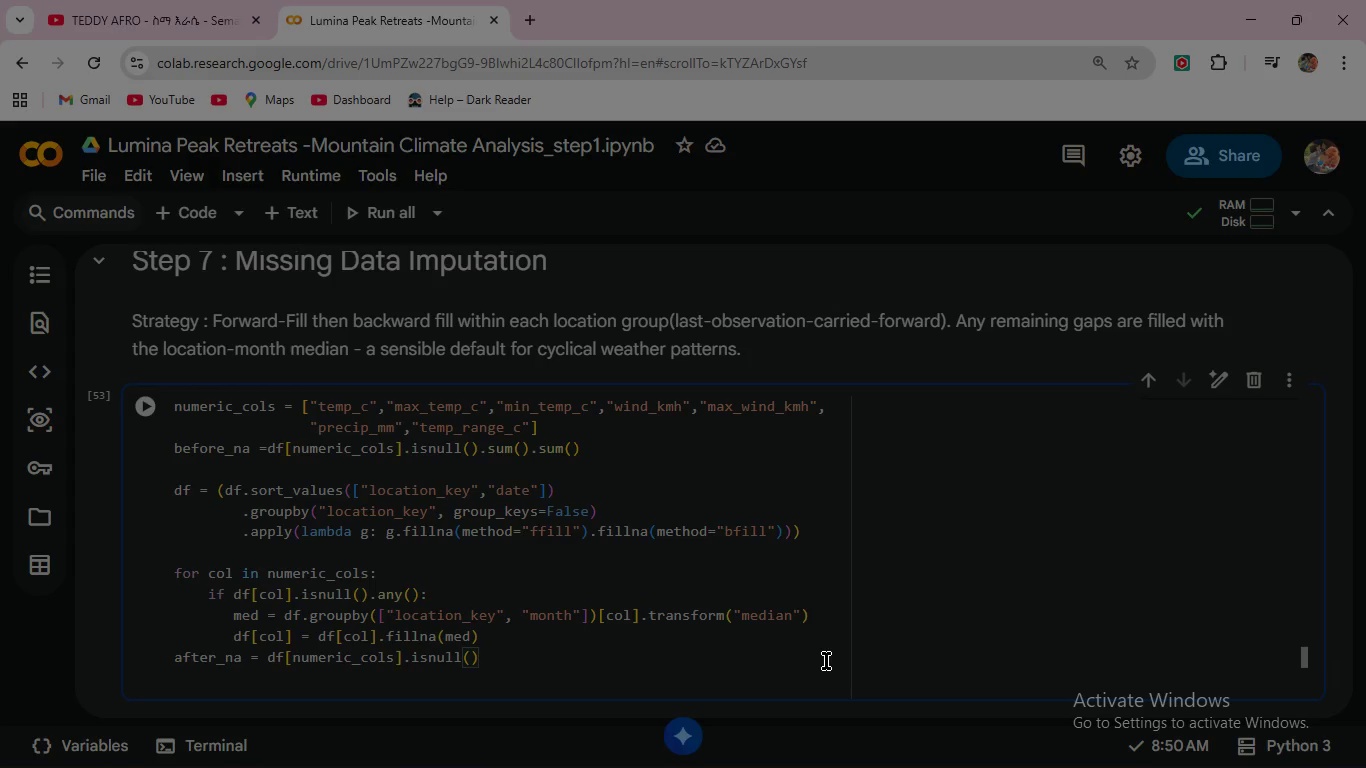 
type(.sum()
 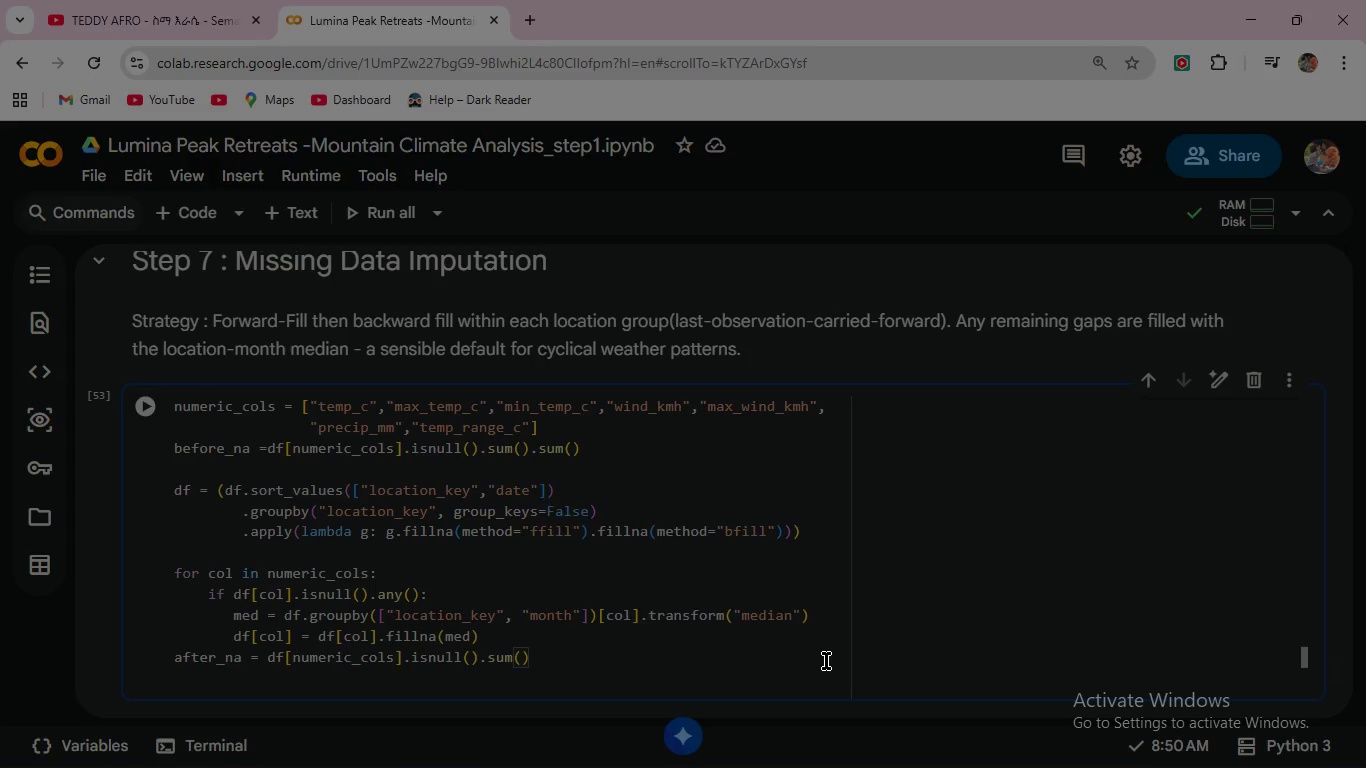 
key(ArrowRight)
 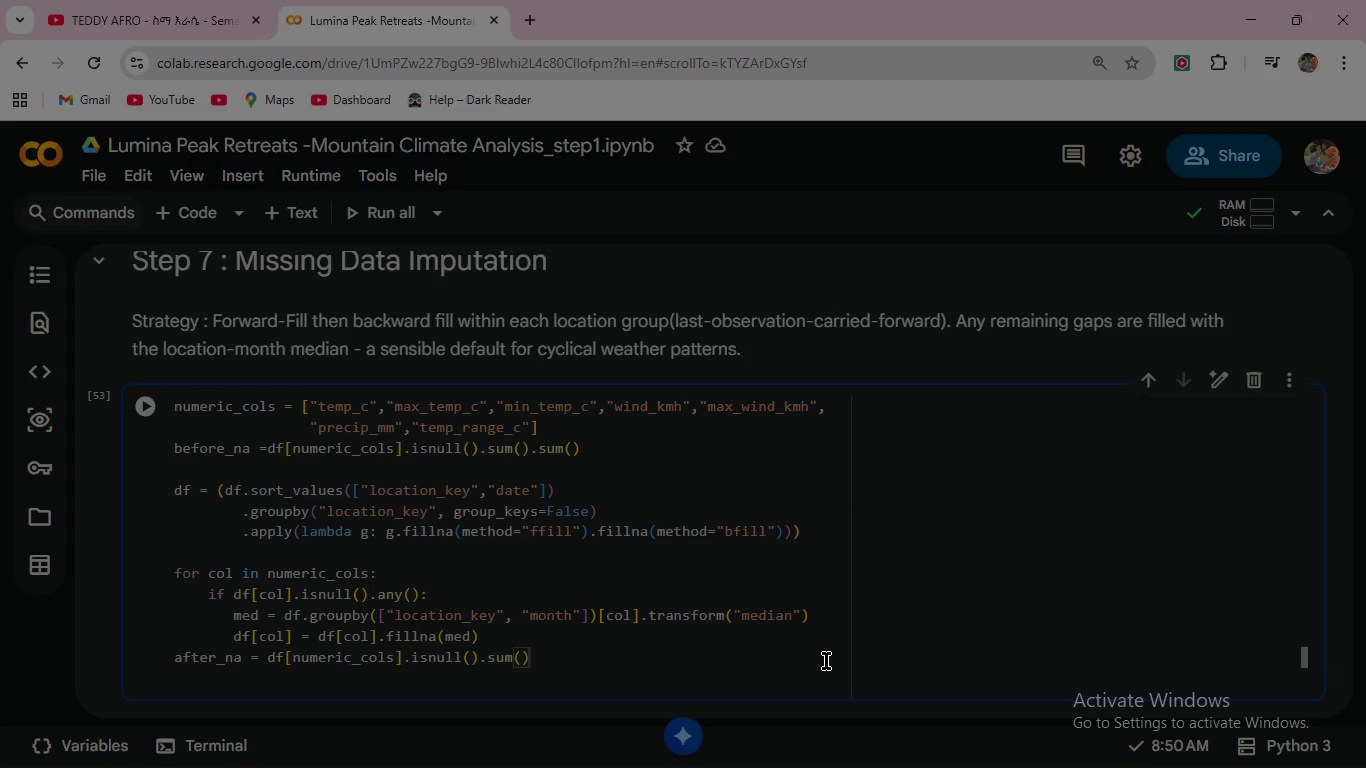 
type(.sum()
 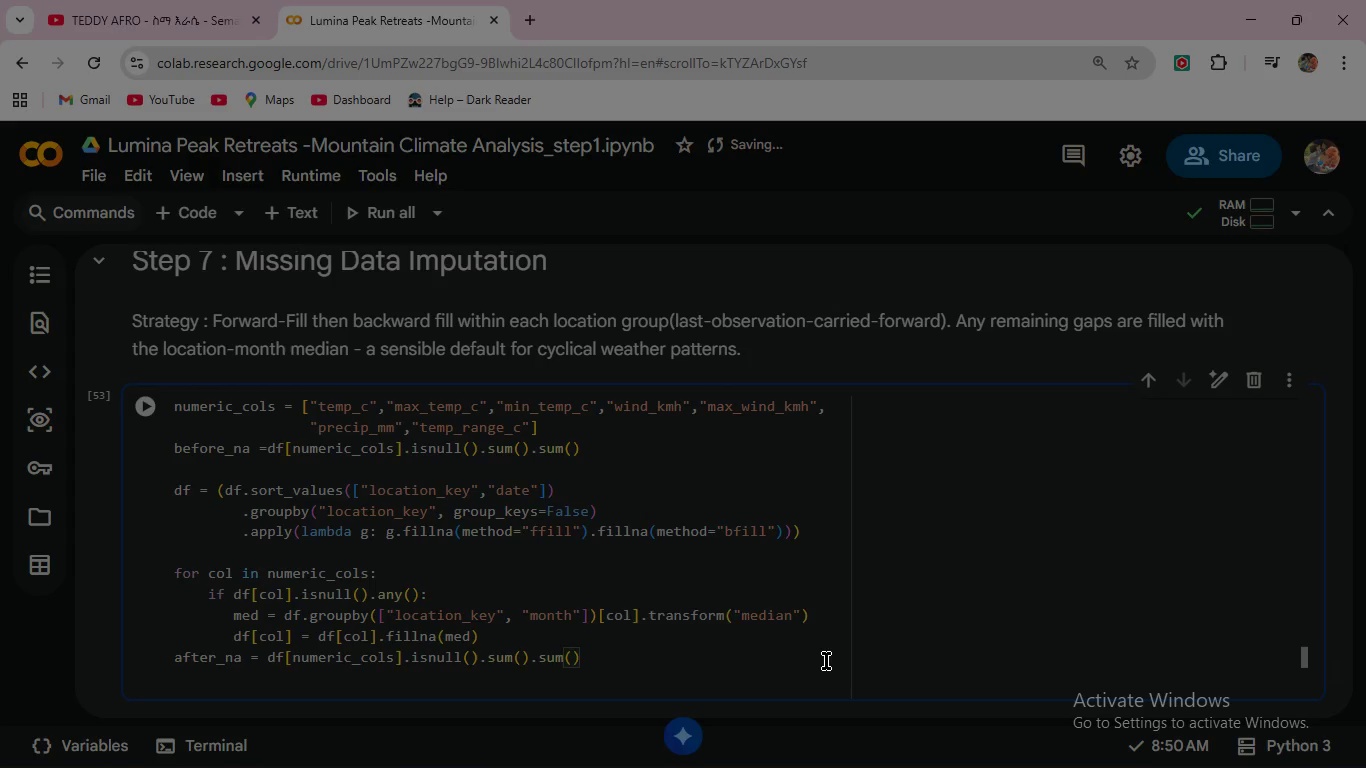 
wait(9.55)
 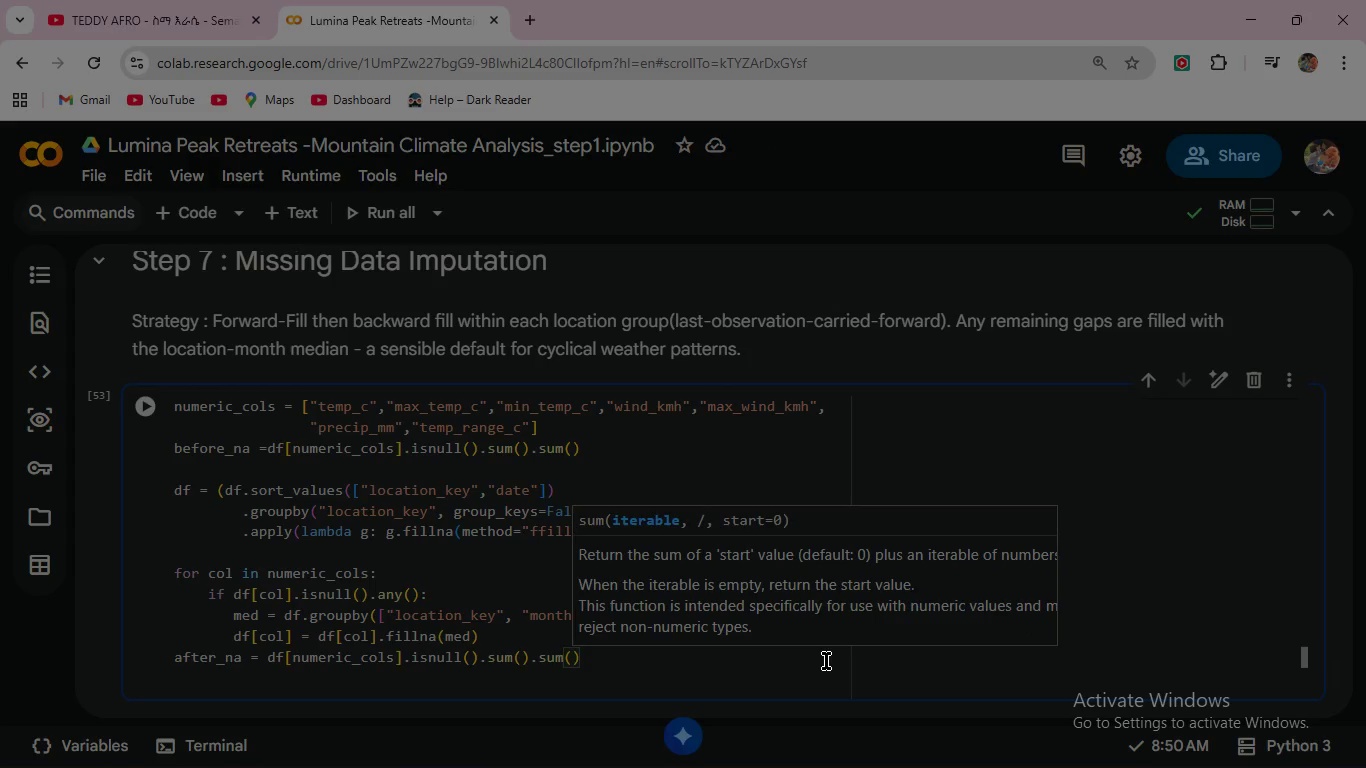 
key(ArrowRight)
 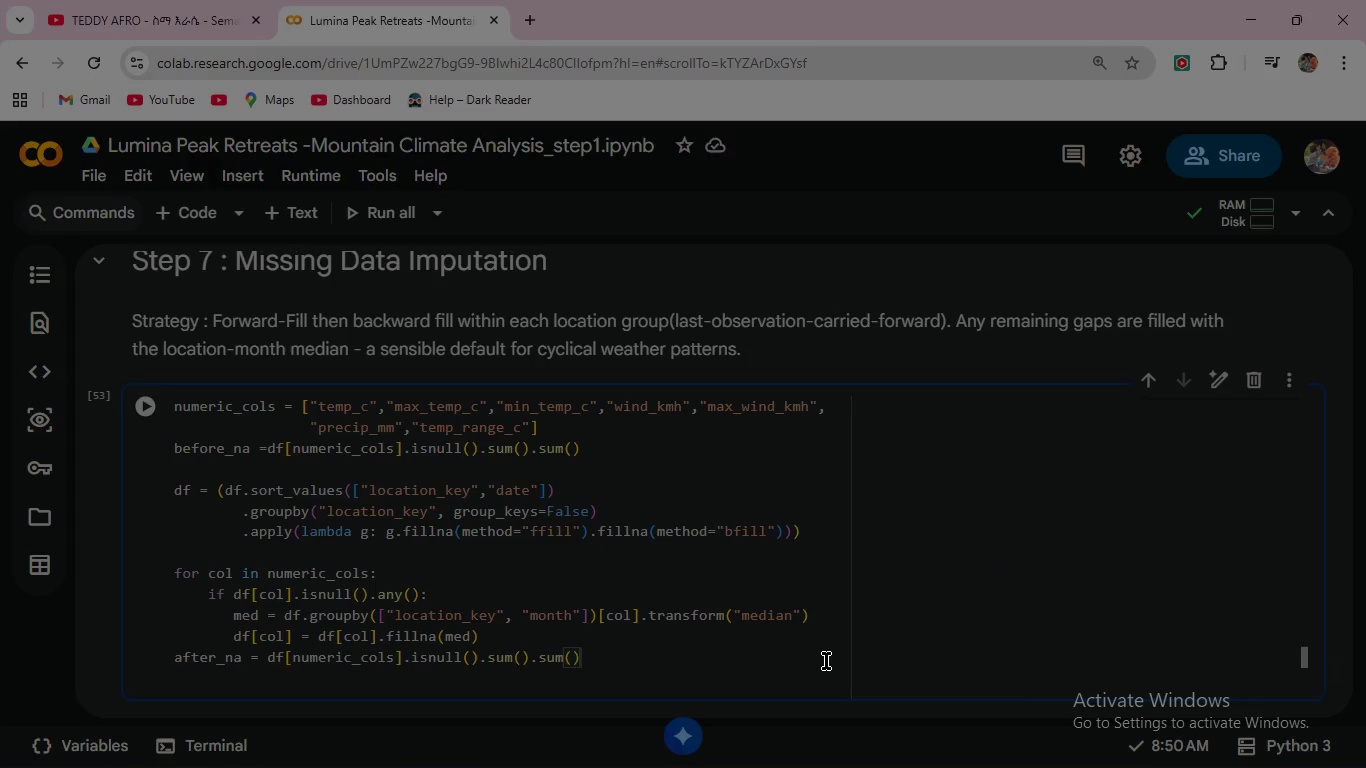 
key(Enter)
 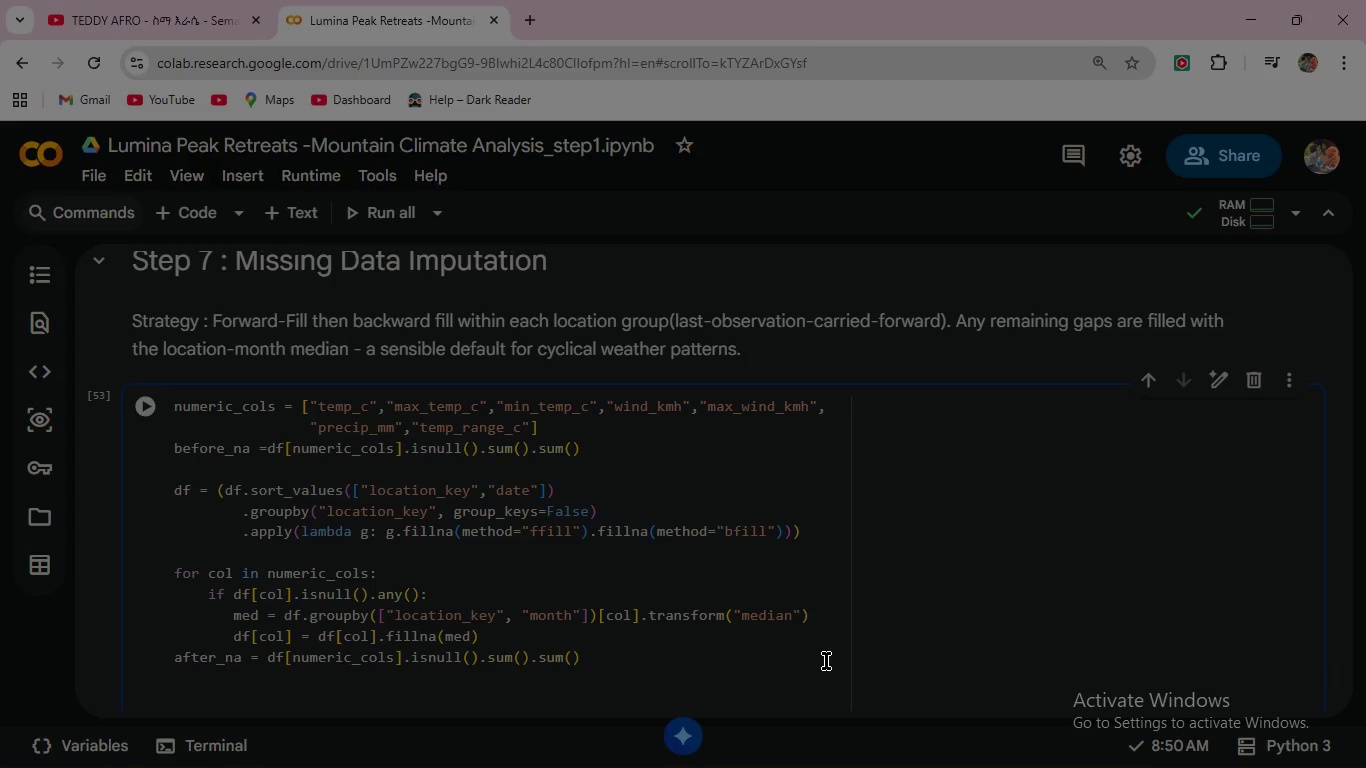 
type(print(f"Missing value BEFORE imputation : {before)
 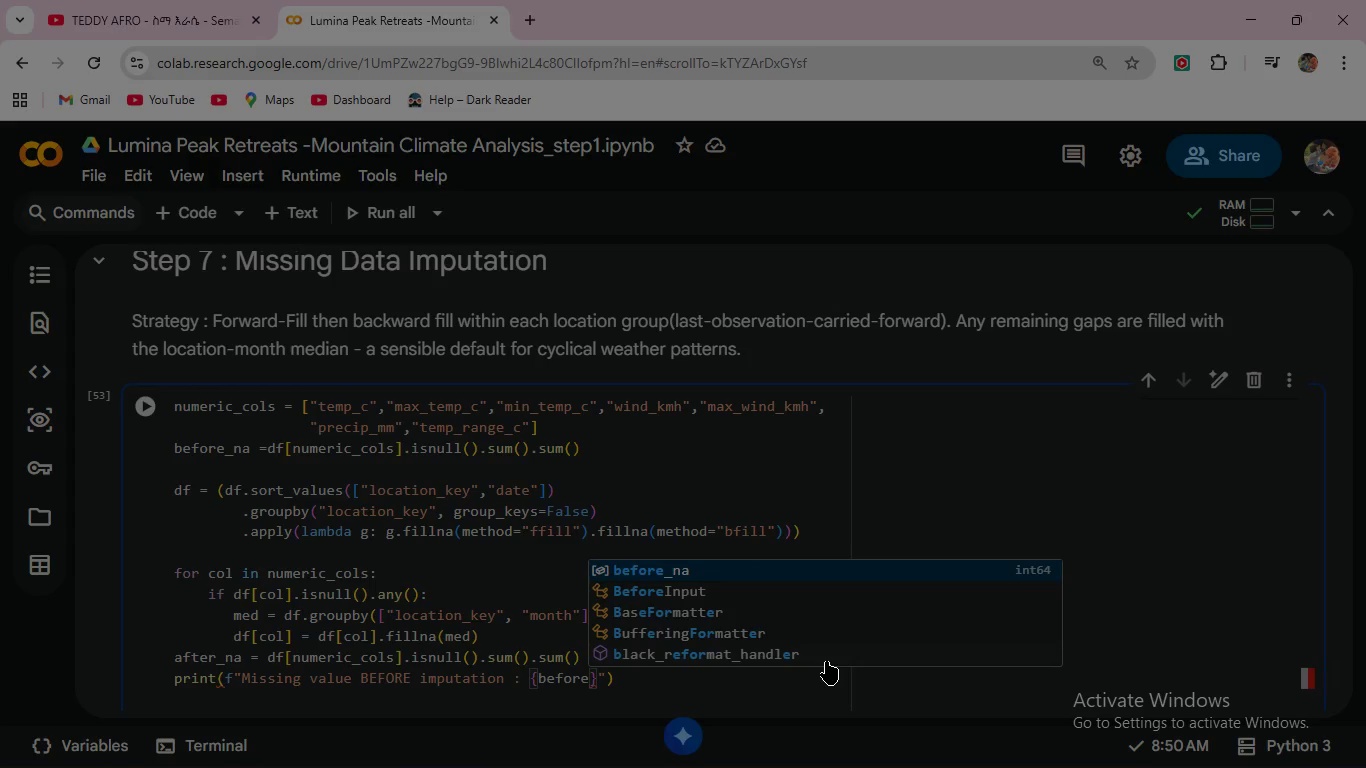 
key(Enter)
 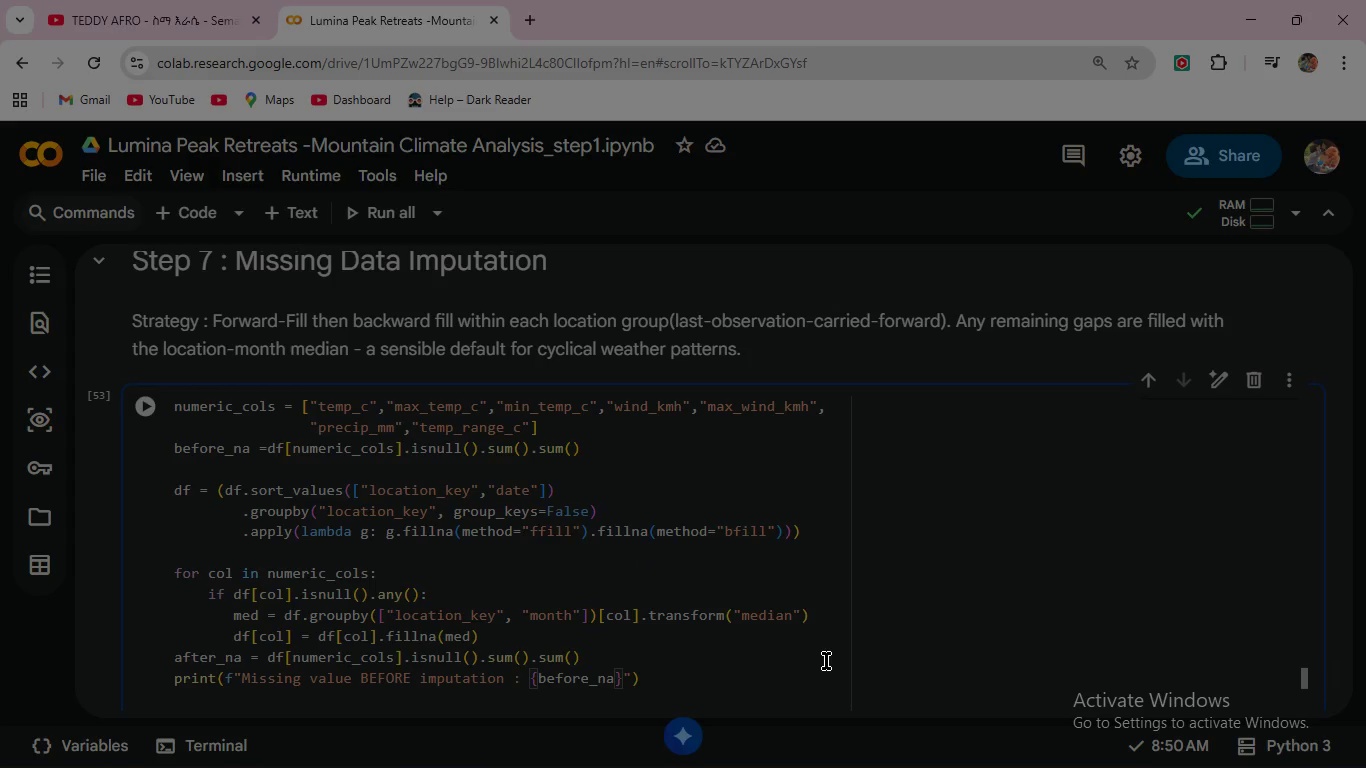 
key(Shift+ShiftRight)
 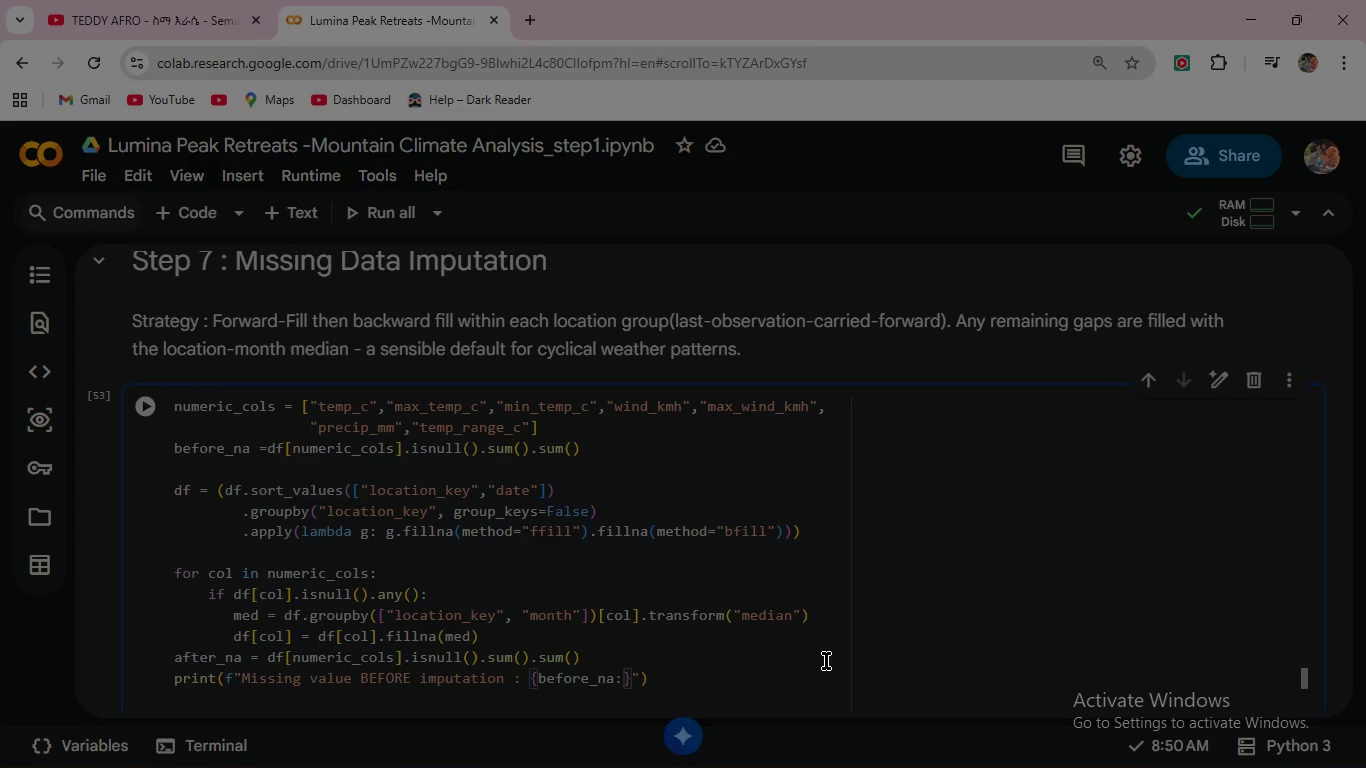 
key(Shift+Semicolon)
 